 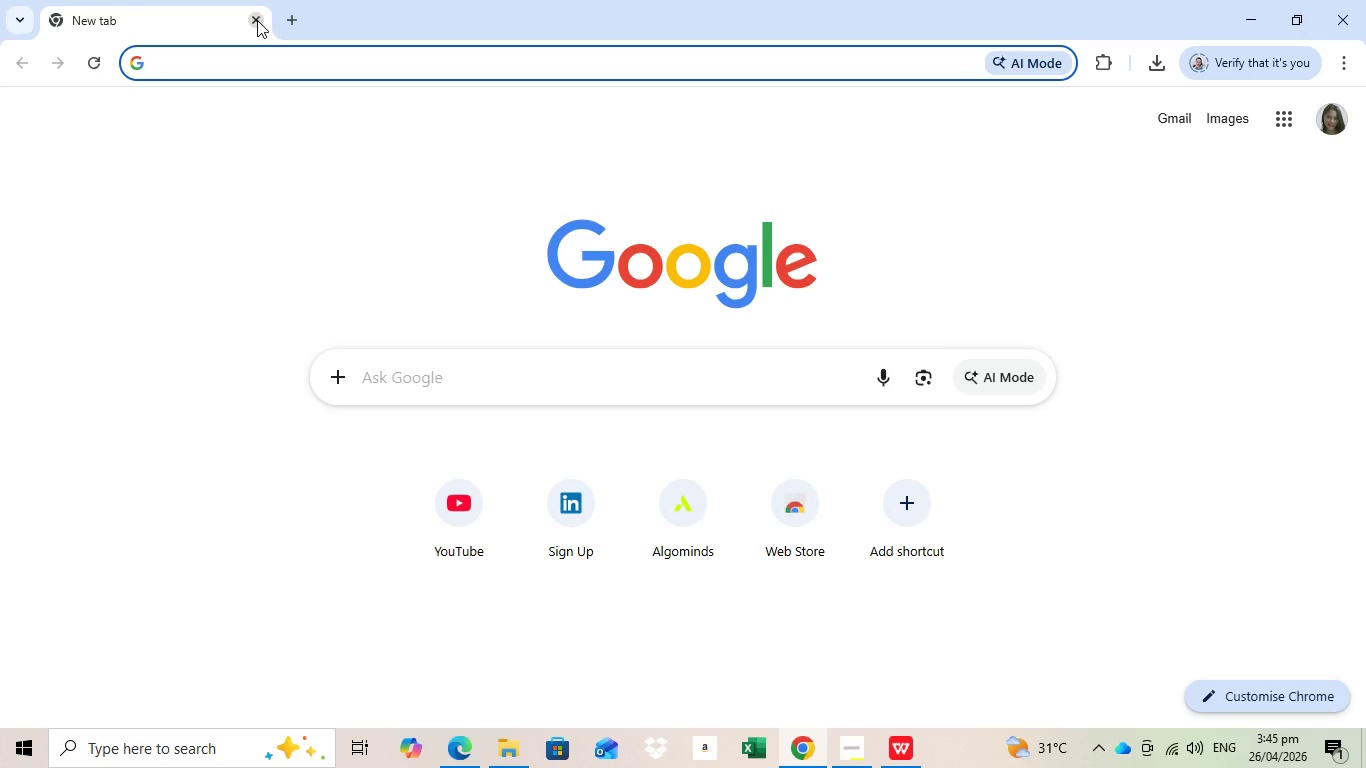 
left_click([1286, 117])
 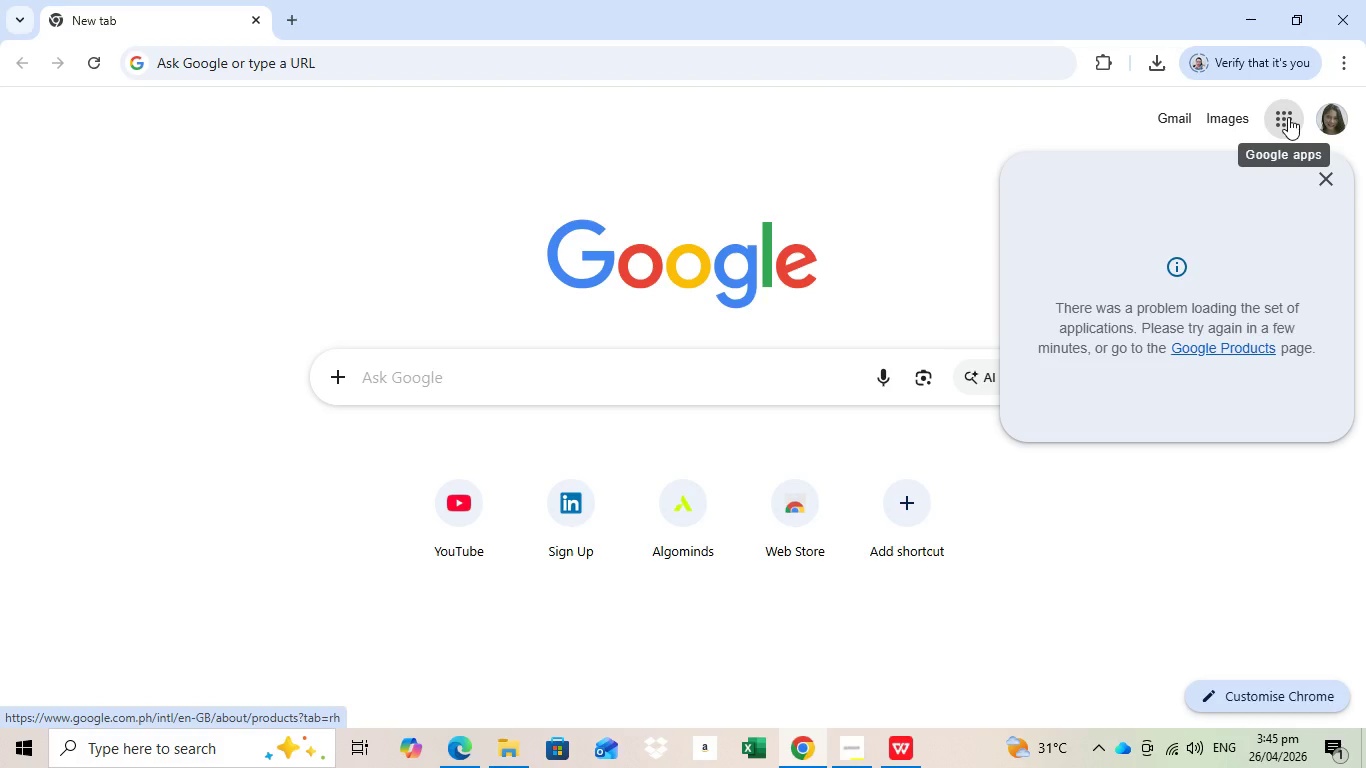 
wait(6.3)
 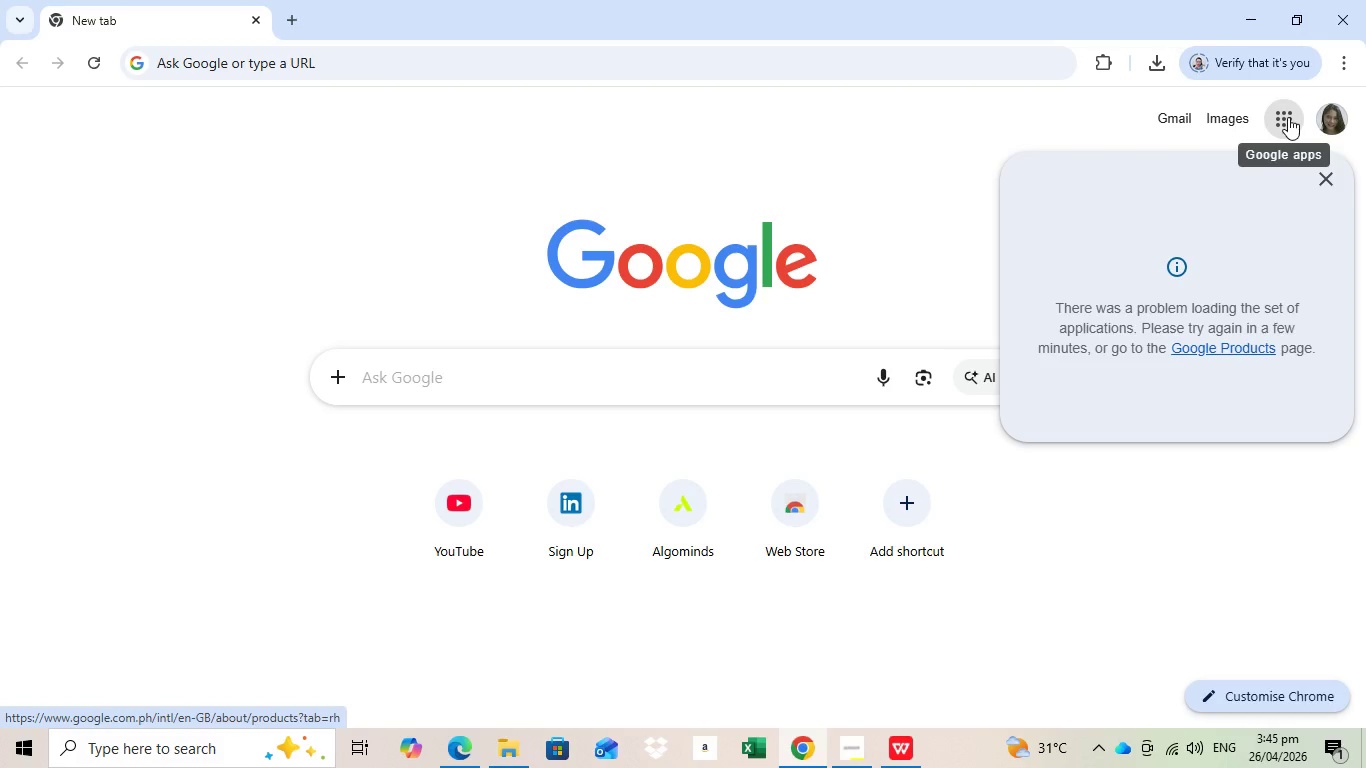 
left_click([1329, 180])
 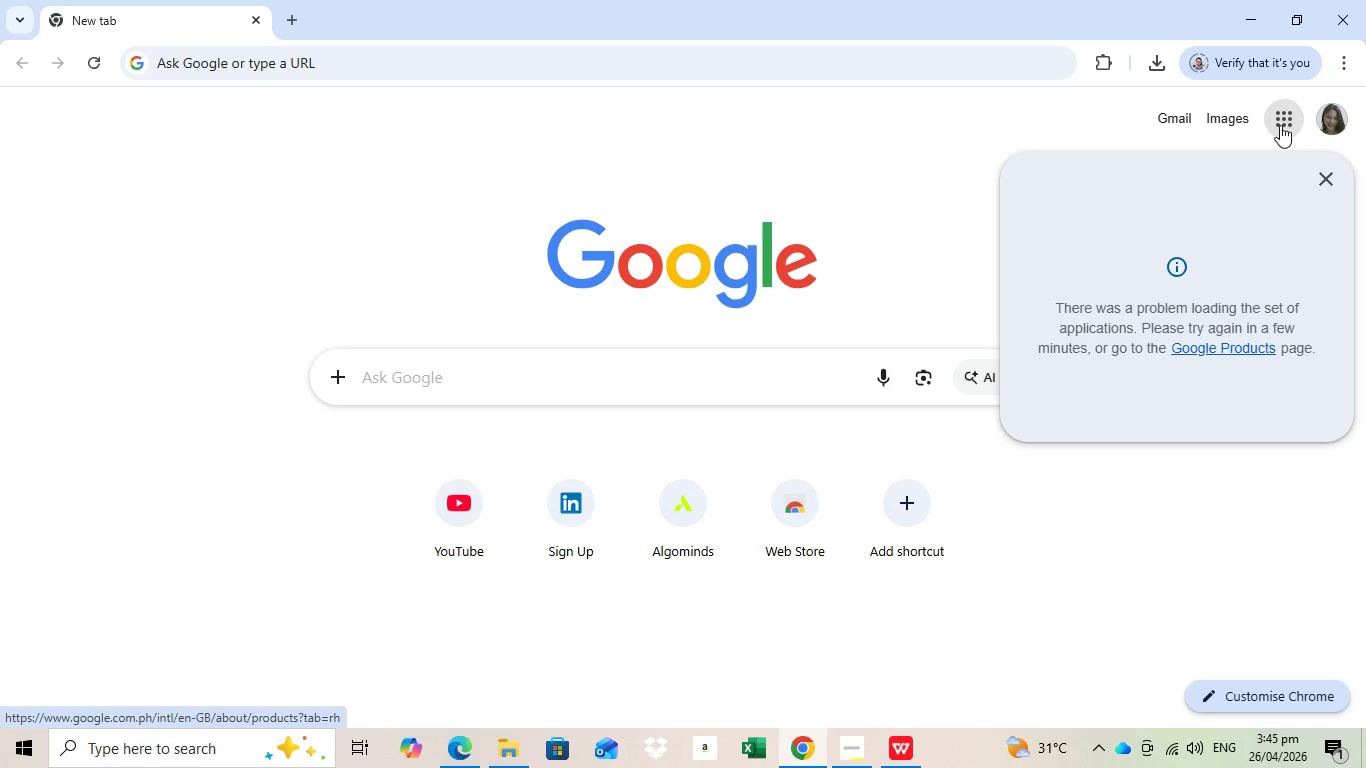 
left_click([1280, 125])
 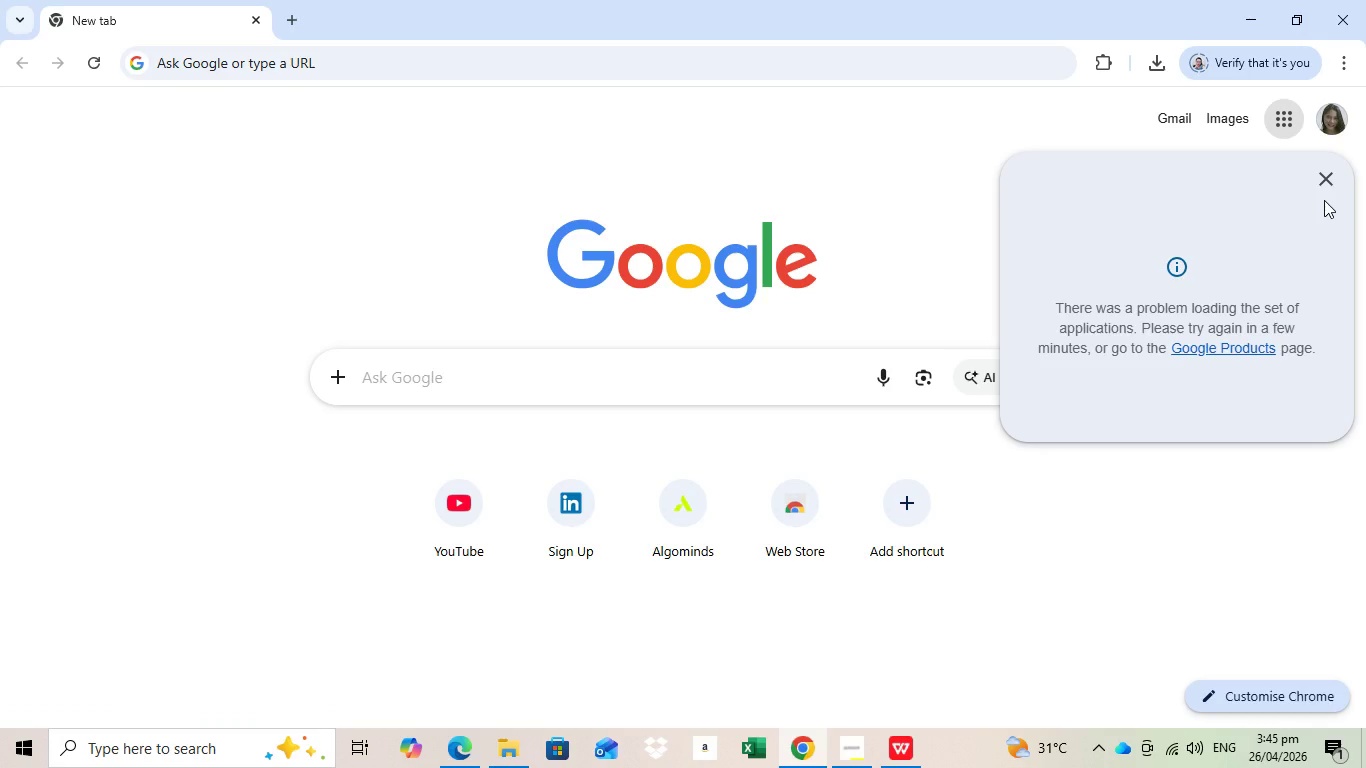 
mouse_move([1302, 180])
 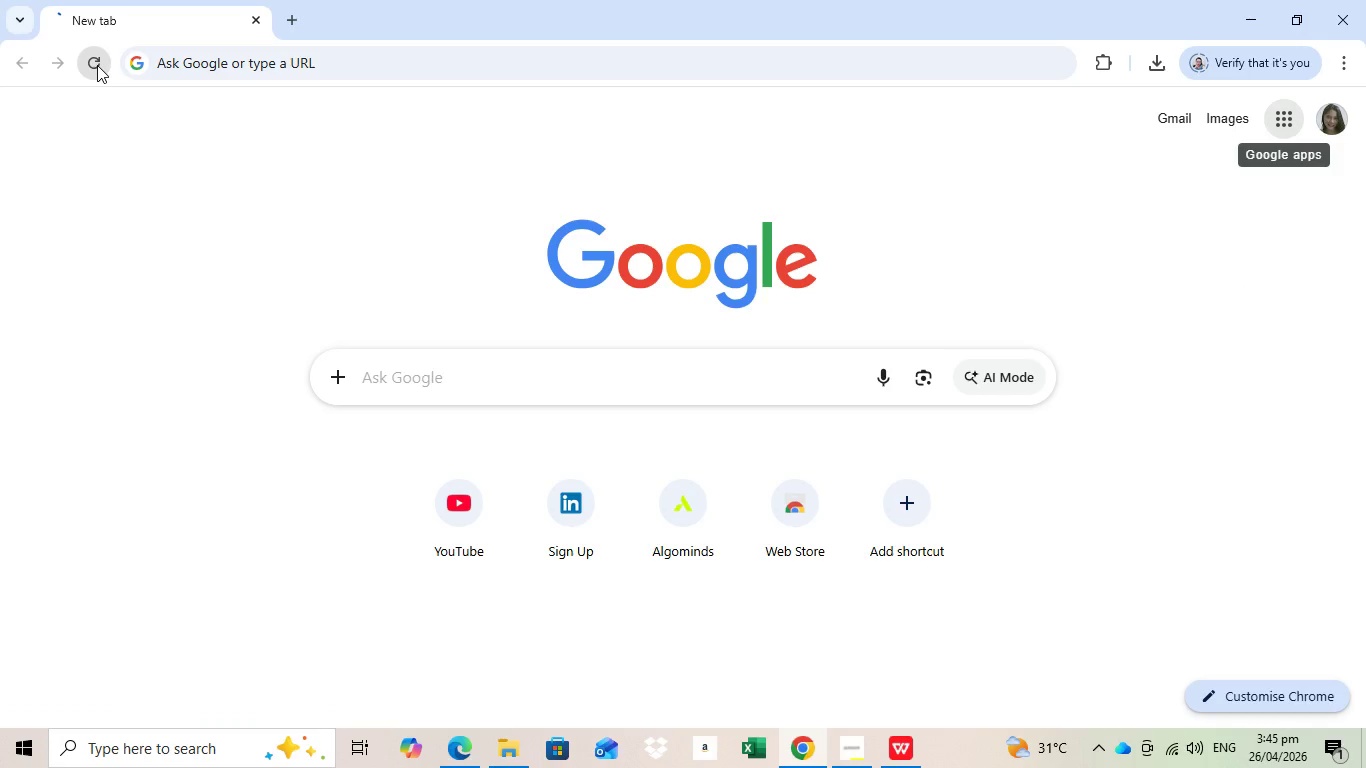 
left_click([97, 65])
 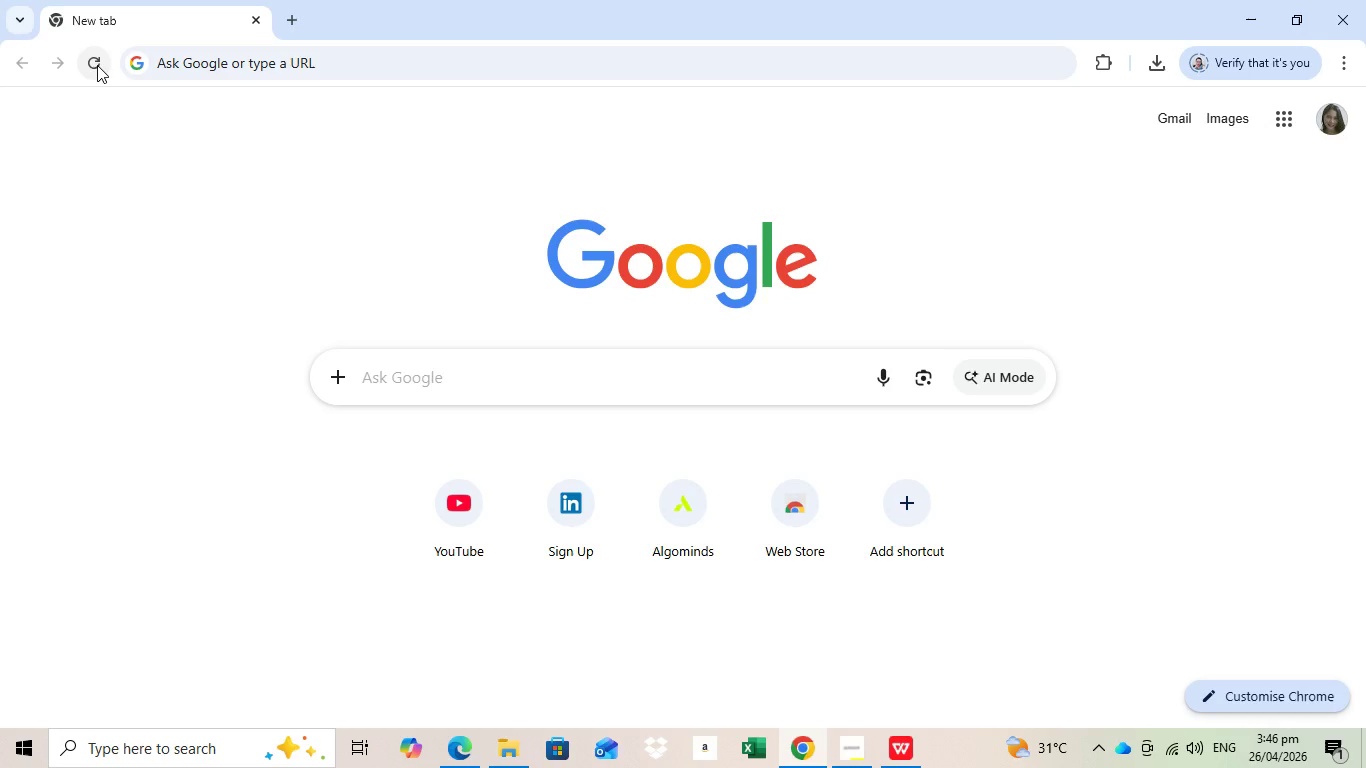 
wait(40.42)
 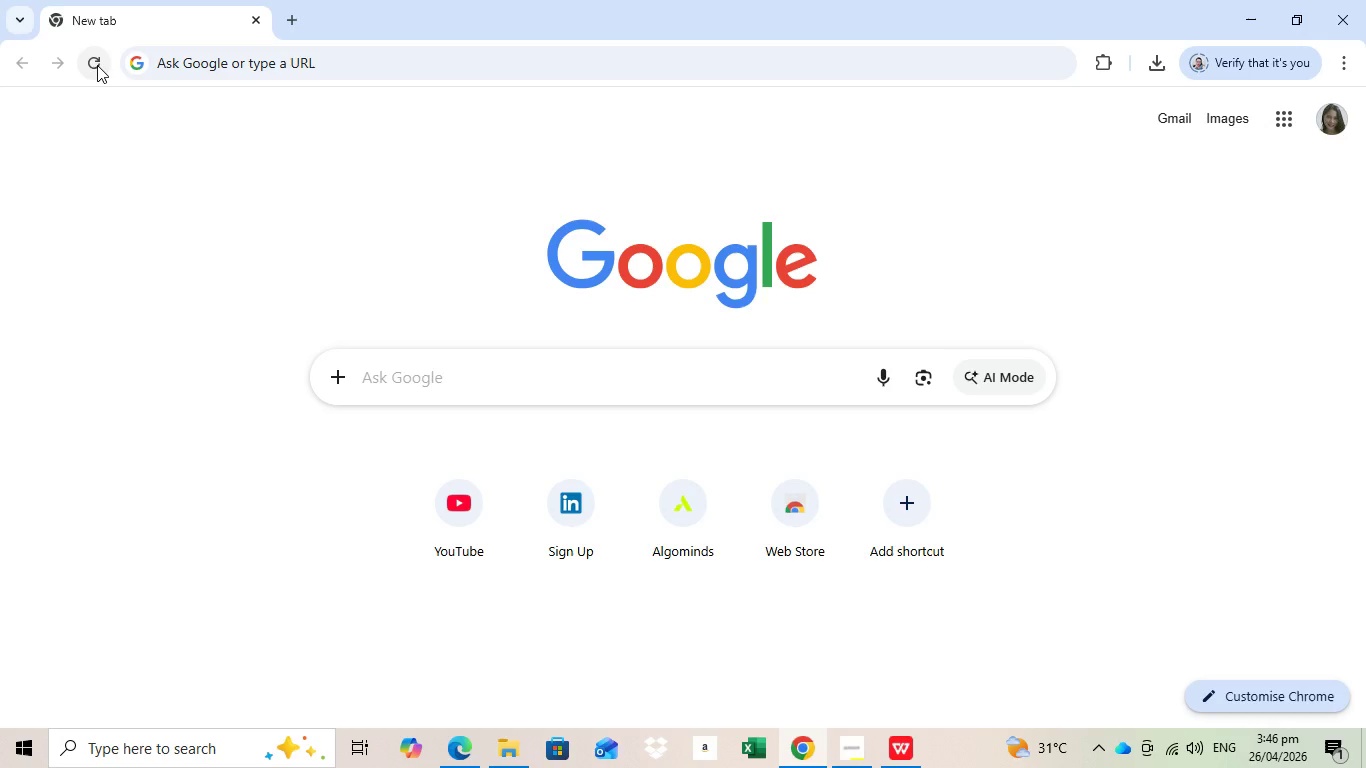 
left_click([1279, 121])
 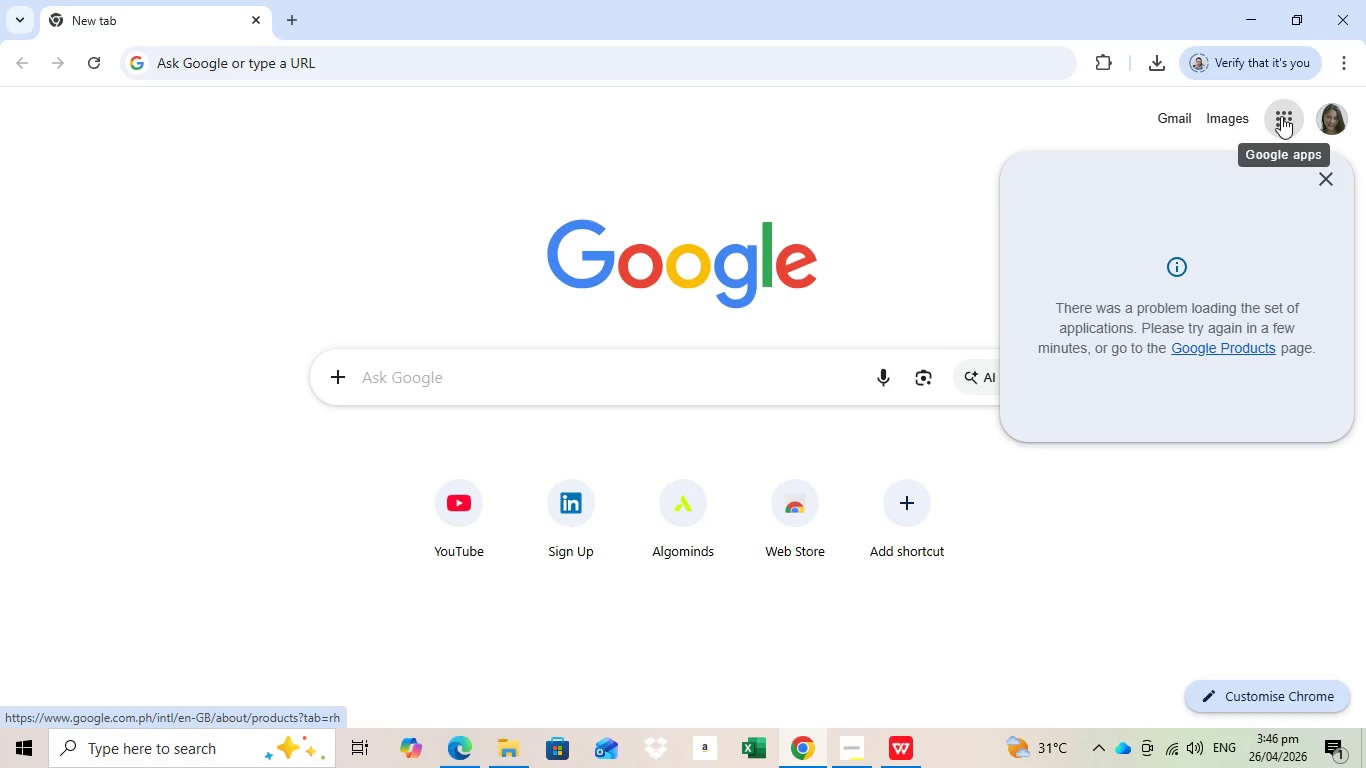 
wait(6.73)
 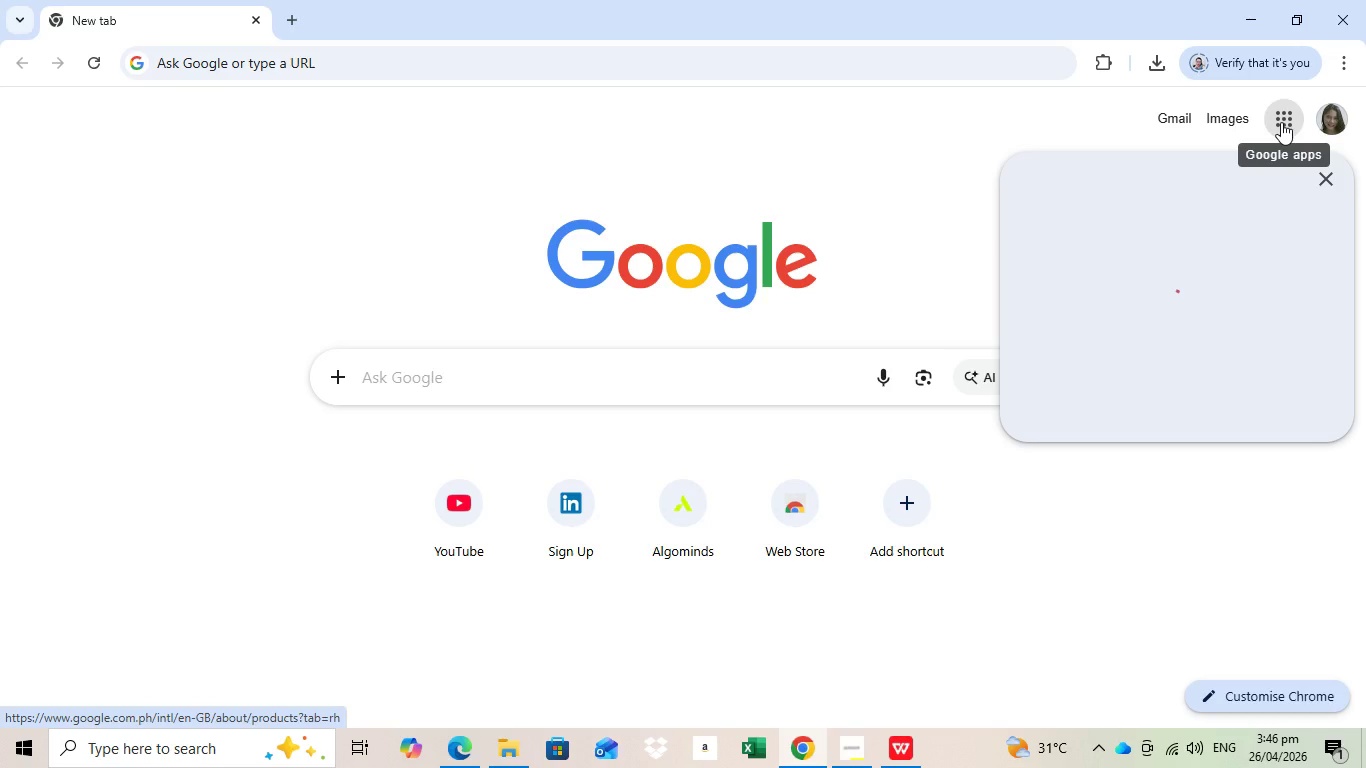 
mouse_move([1313, 172])
 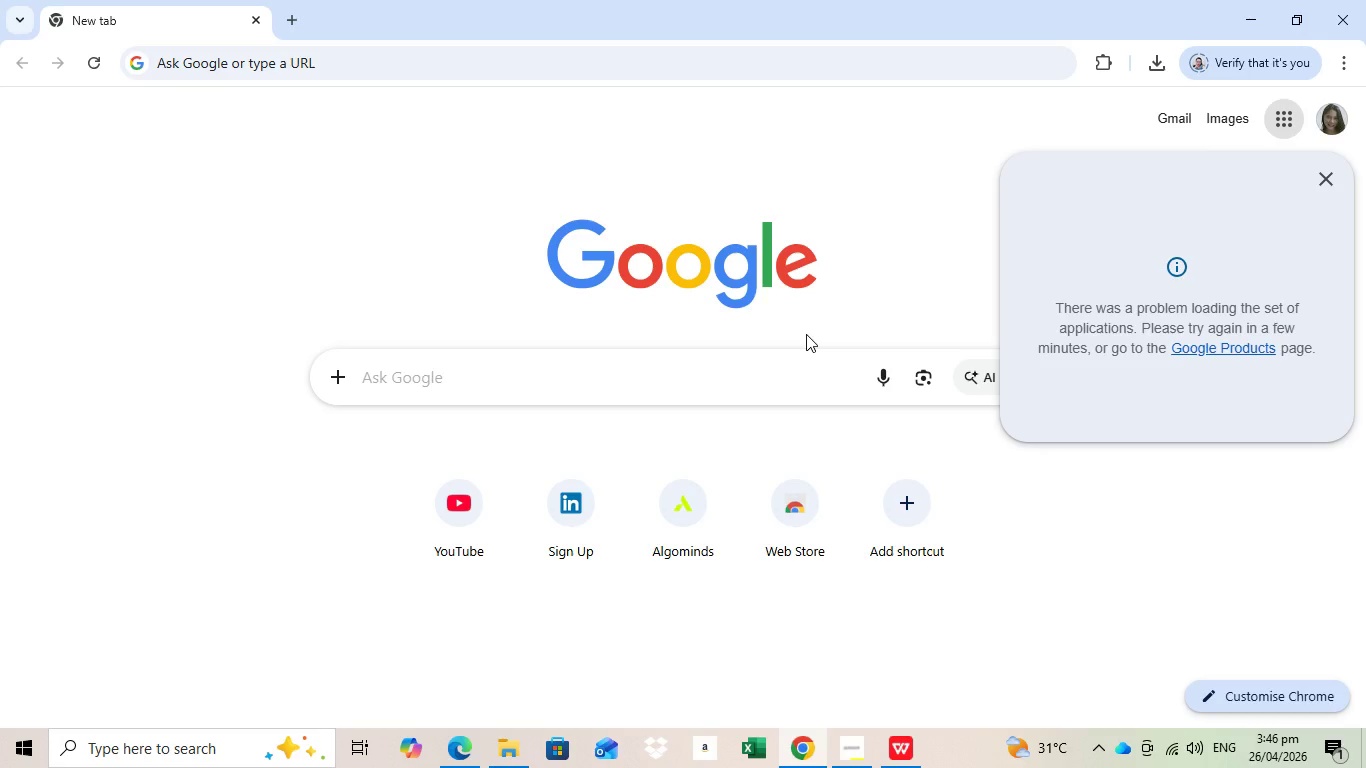 
wait(5.56)
 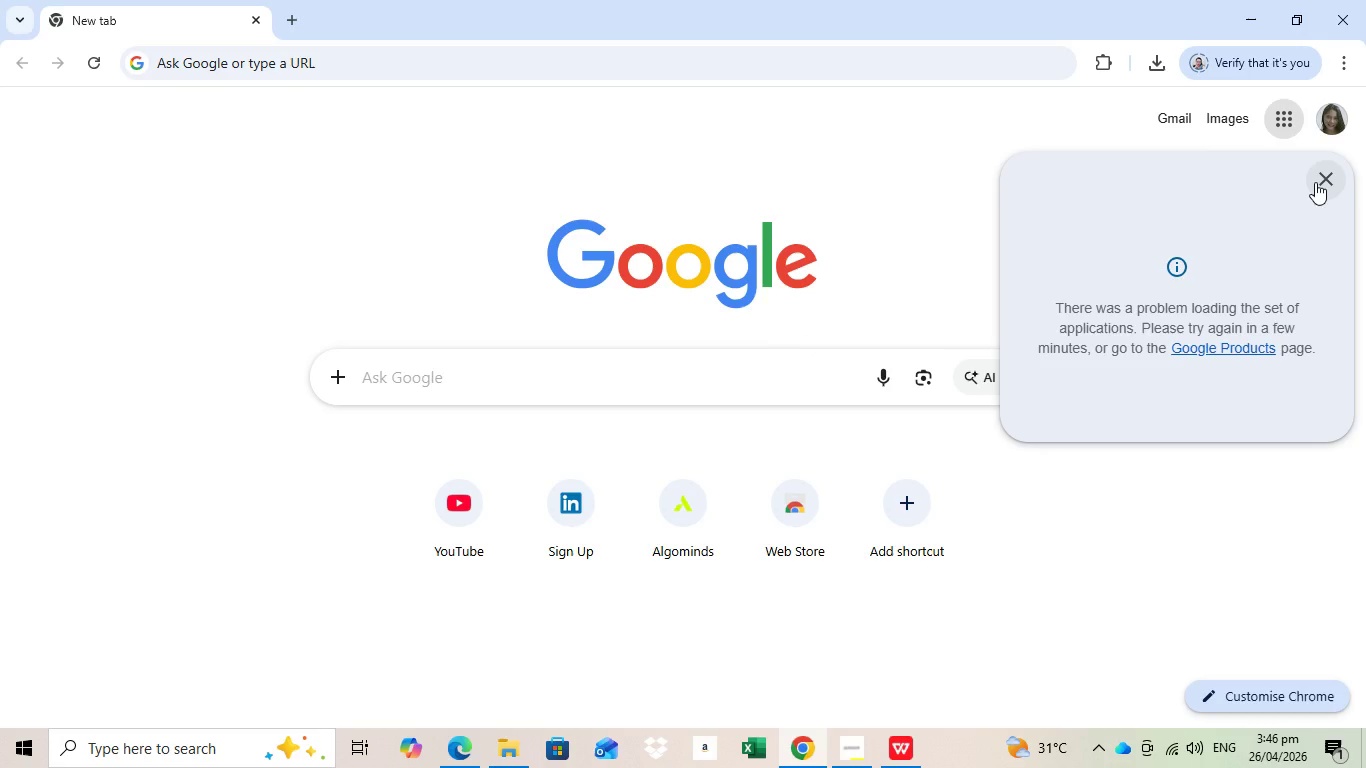 
left_click([1315, 182])
 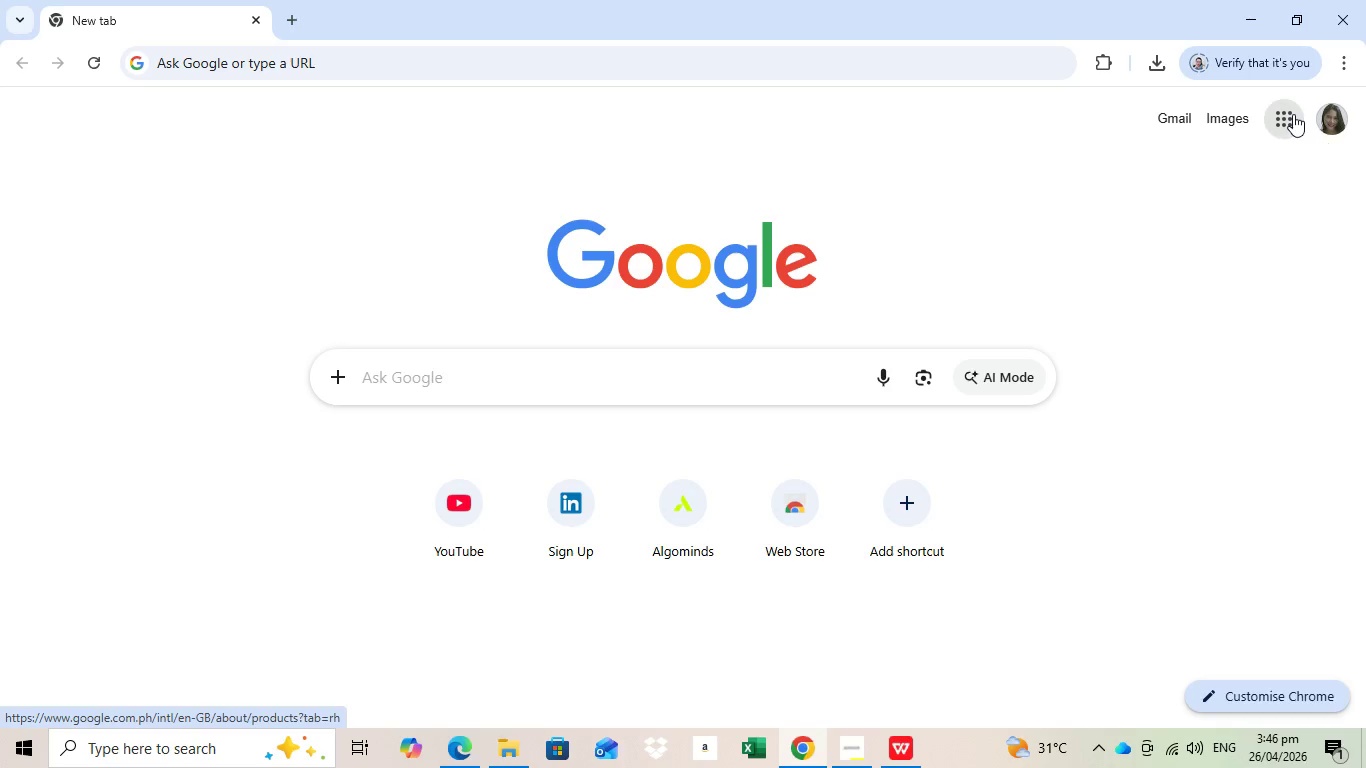 
left_click([1293, 114])
 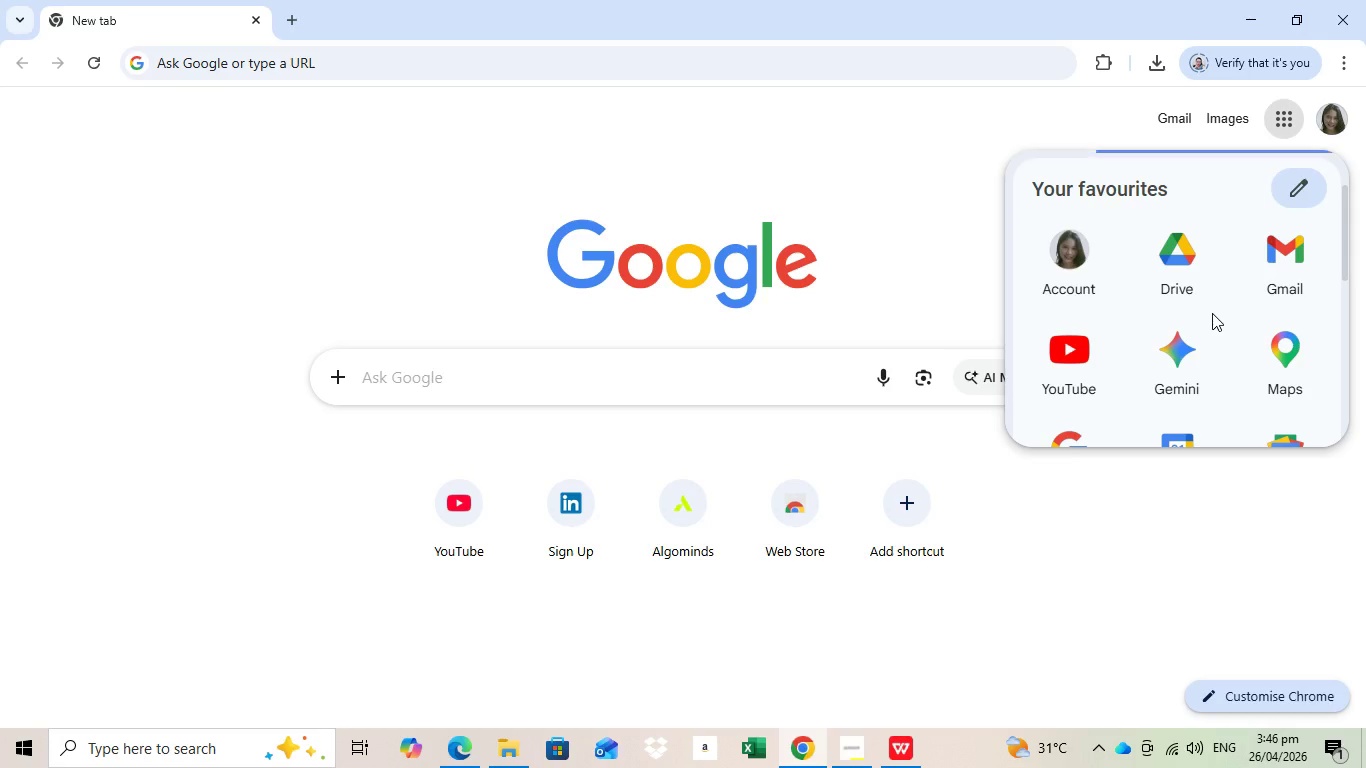 
scroll: coordinate [806, 336], scroll_direction: up, amount: 3.0
 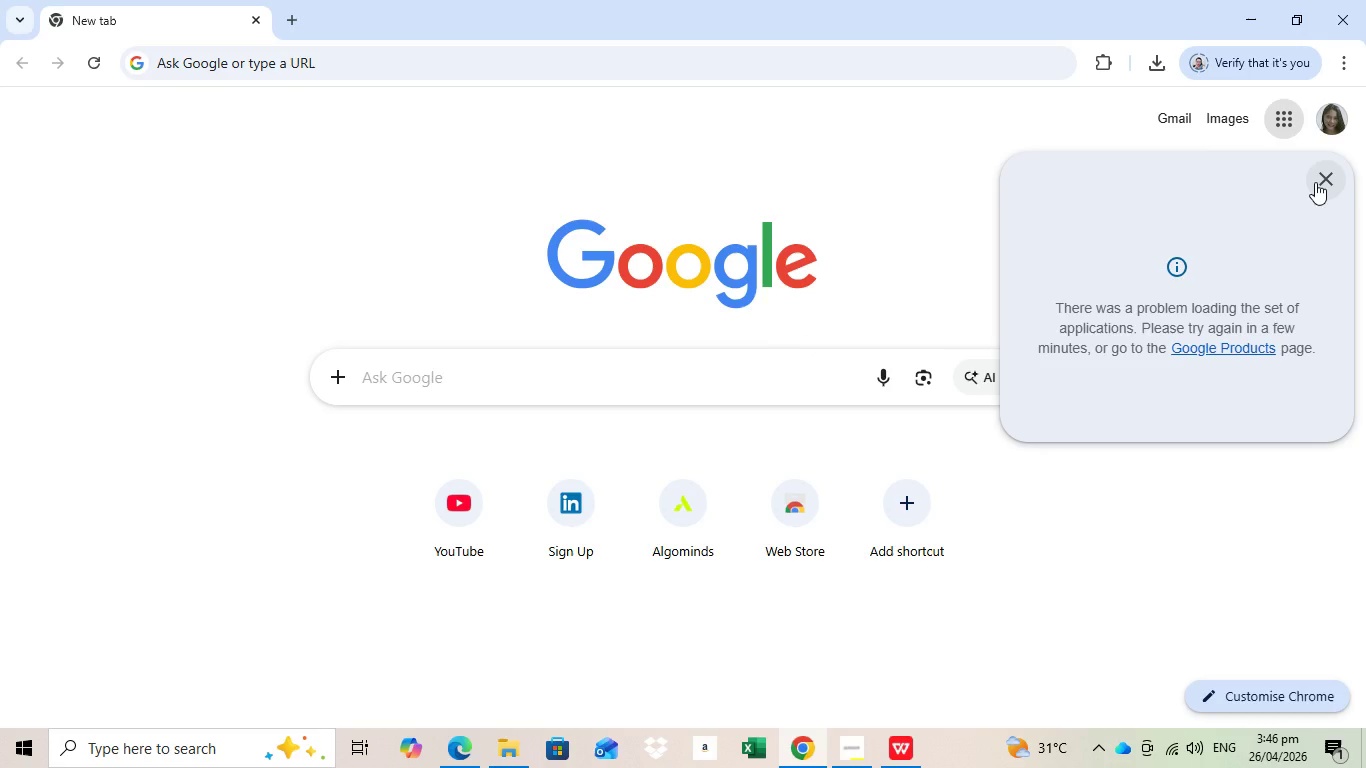 
wait(5.5)
 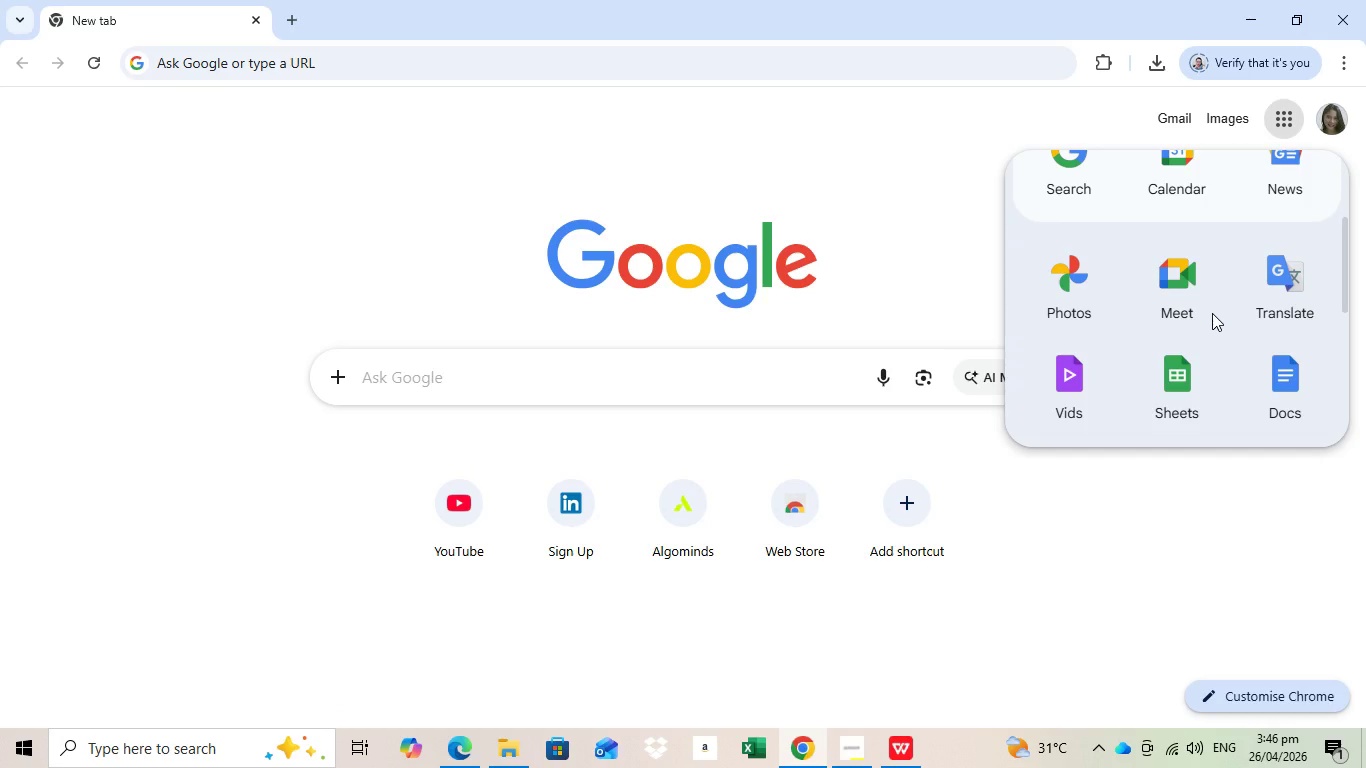 
left_click([1172, 277])
 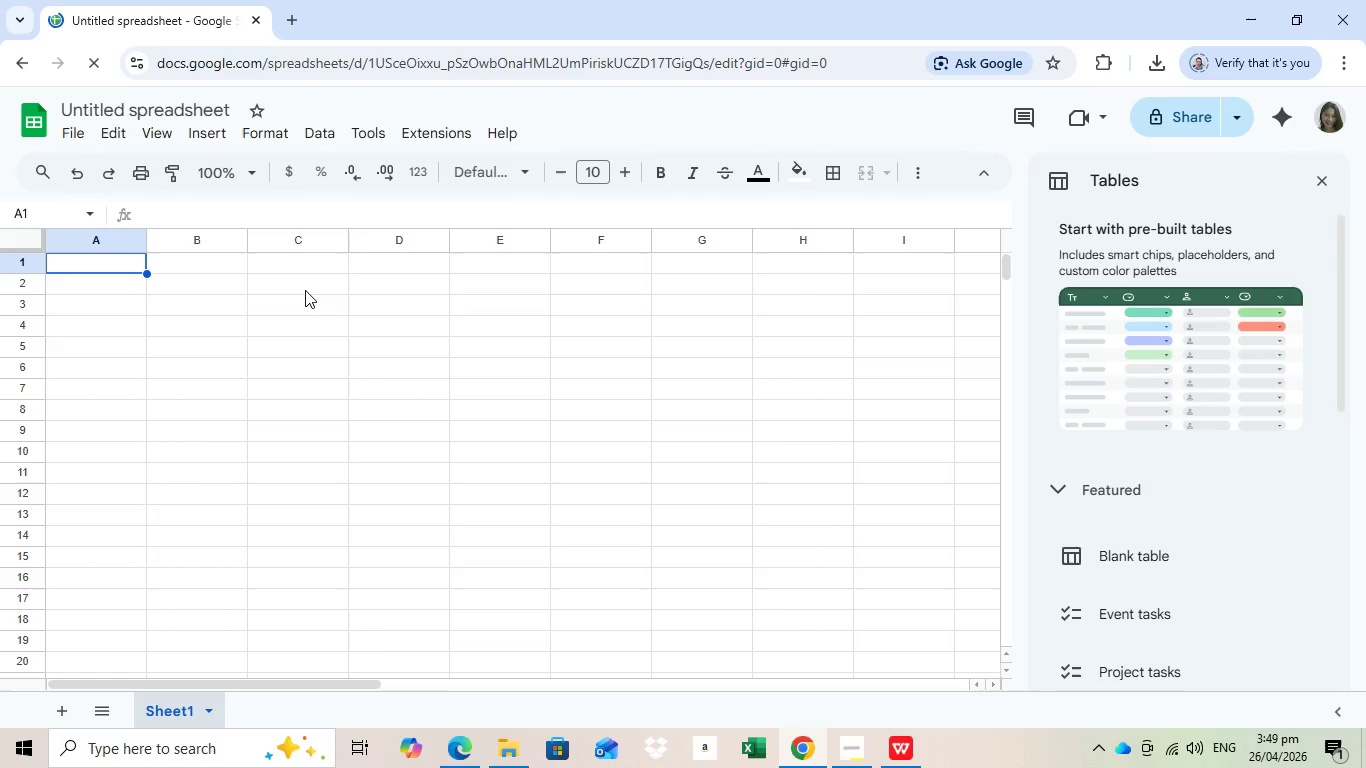 
scroll: coordinate [1212, 313], scroll_direction: down, amount: 4.0
 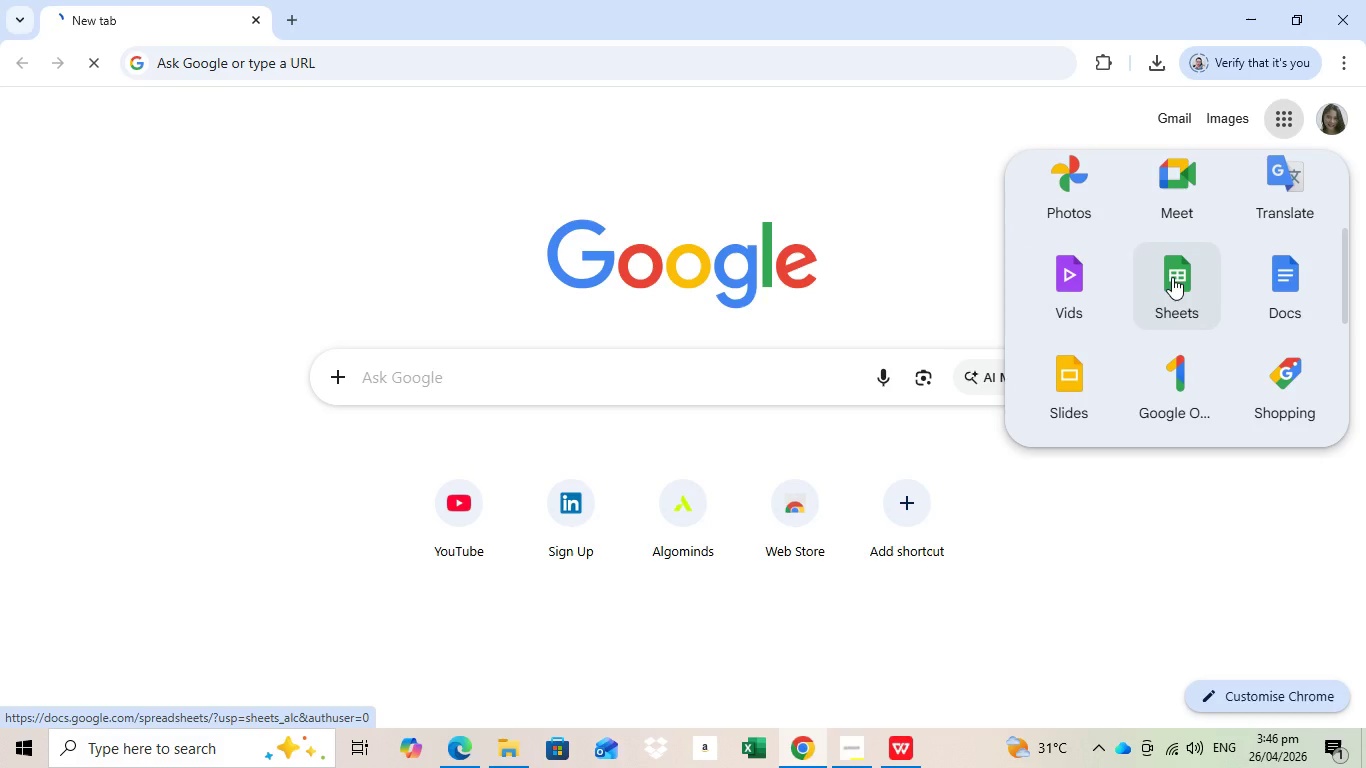 
wait(152.88)
 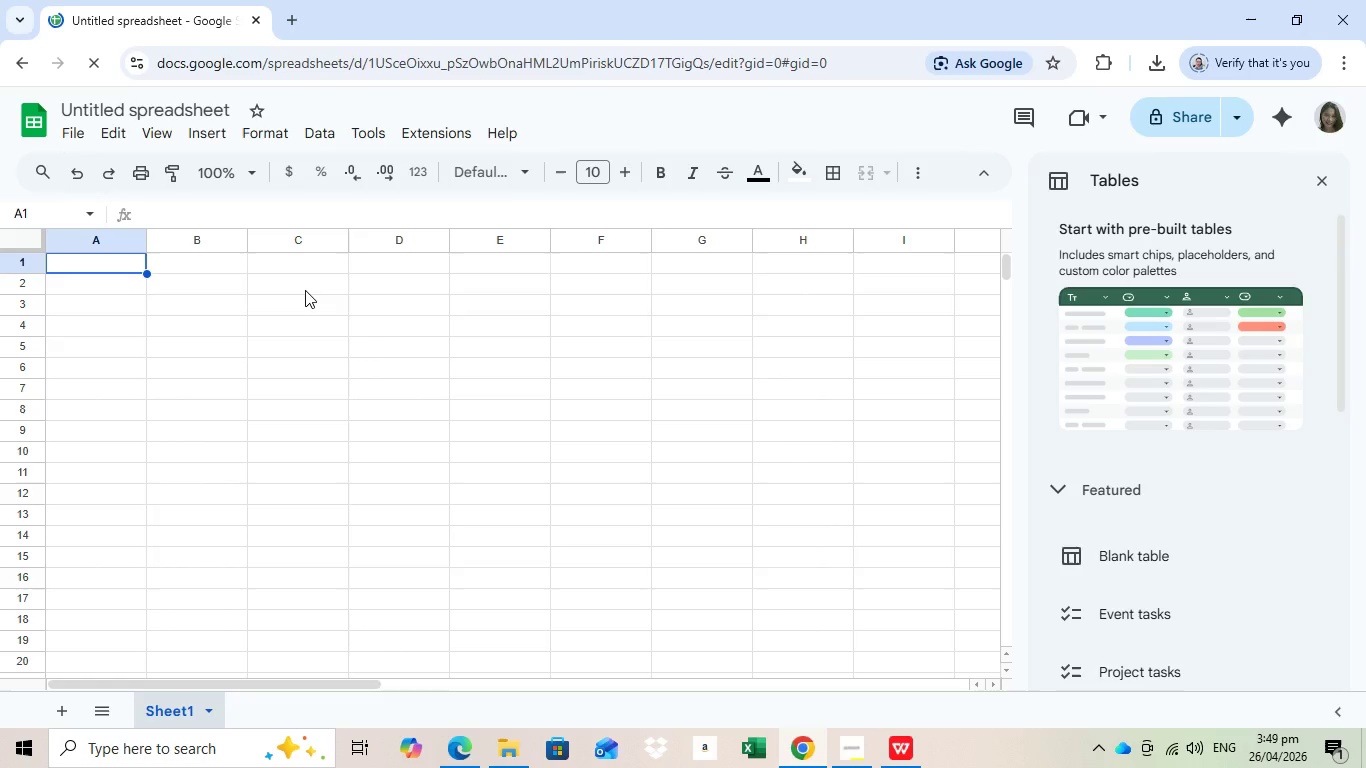 
left_click([628, 571])
 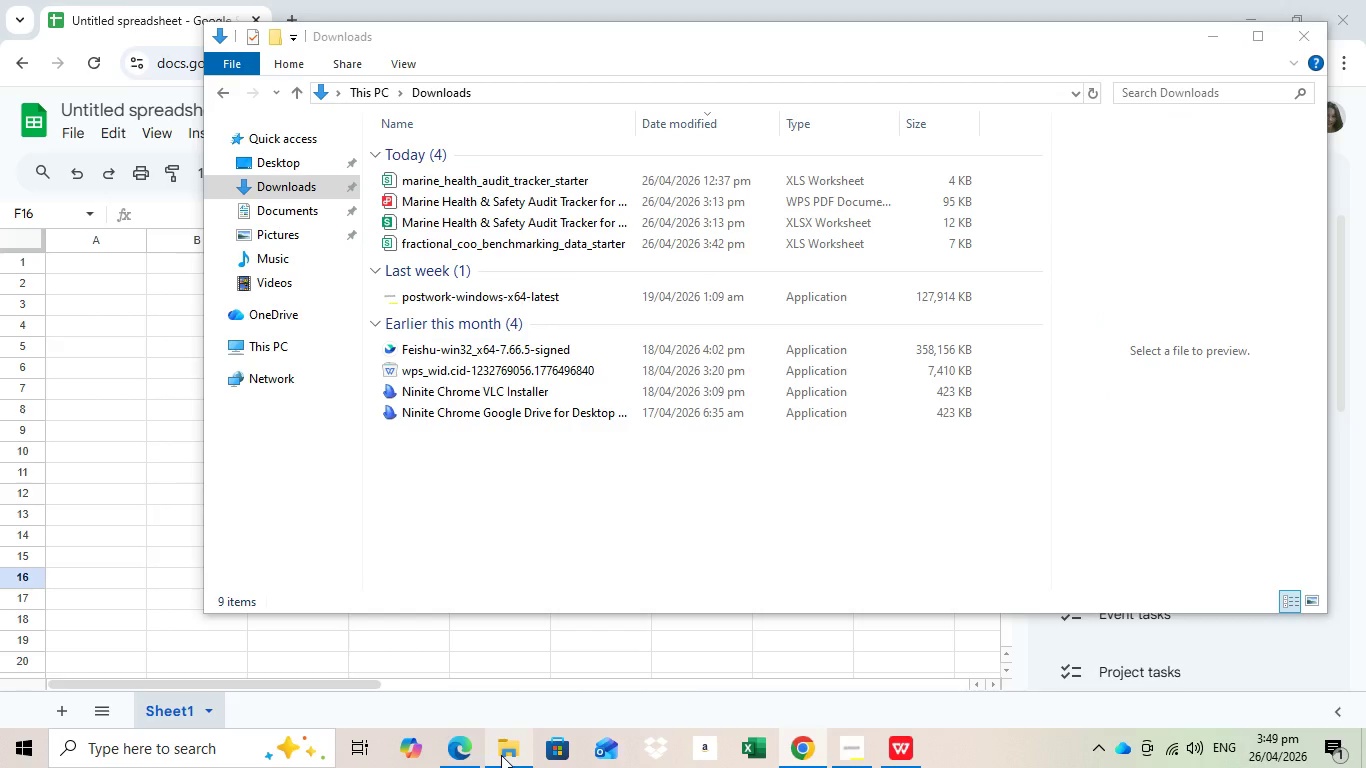 
left_click([501, 755])
 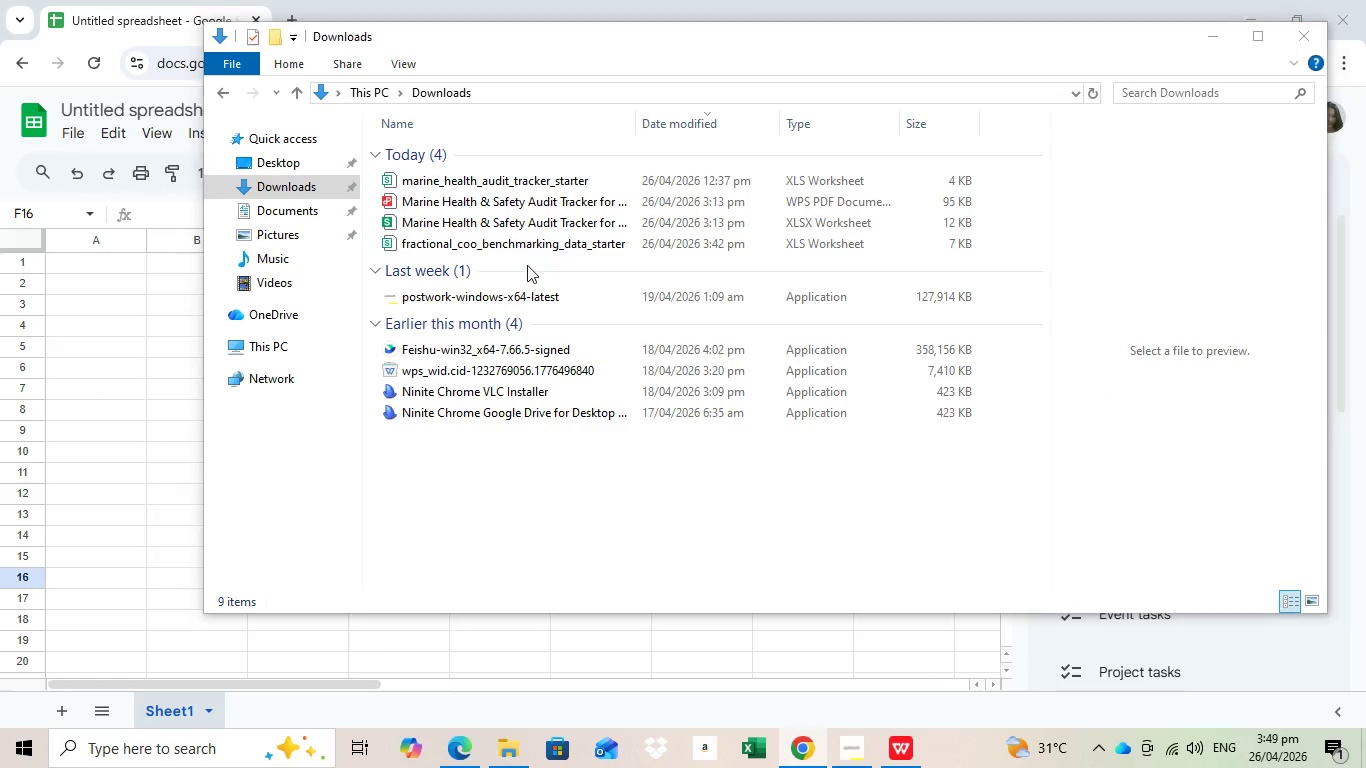 
wait(11.75)
 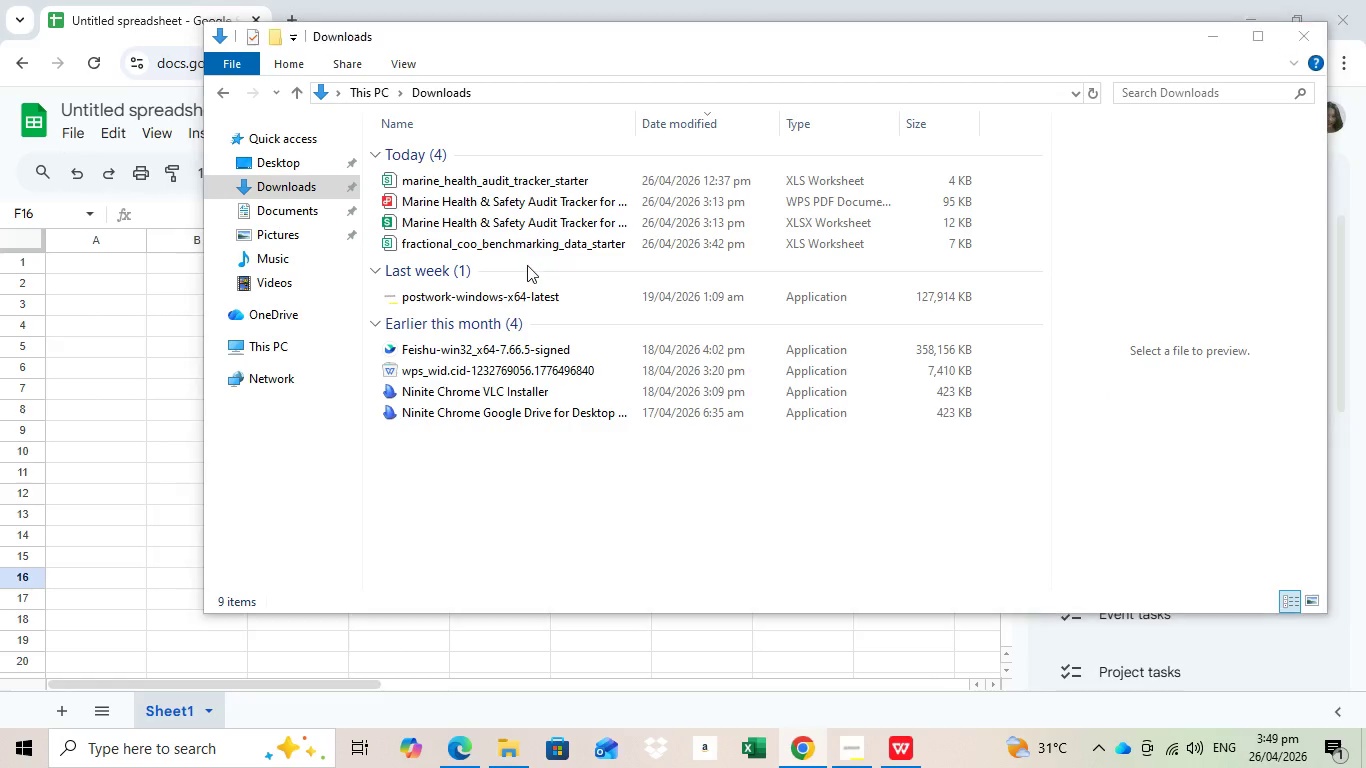 
left_click([515, 243])
 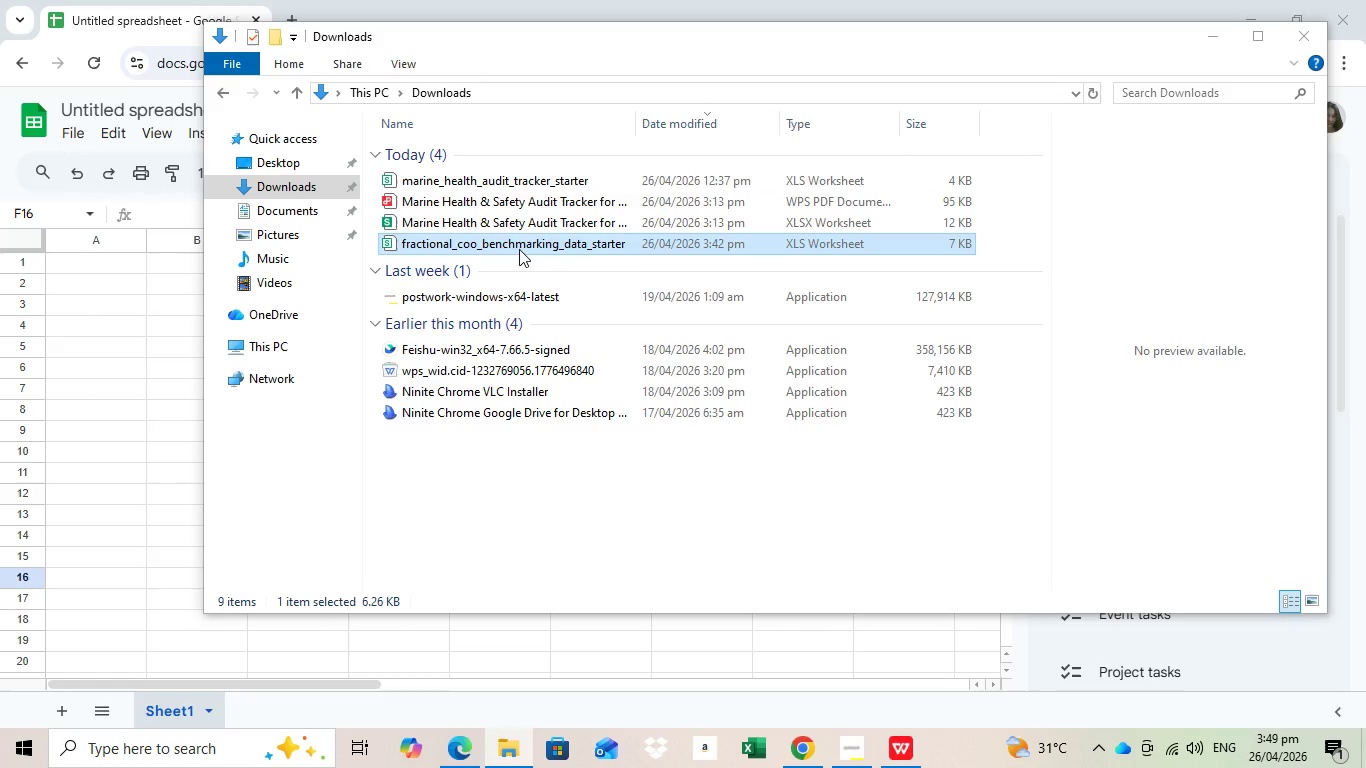 
wait(6.2)
 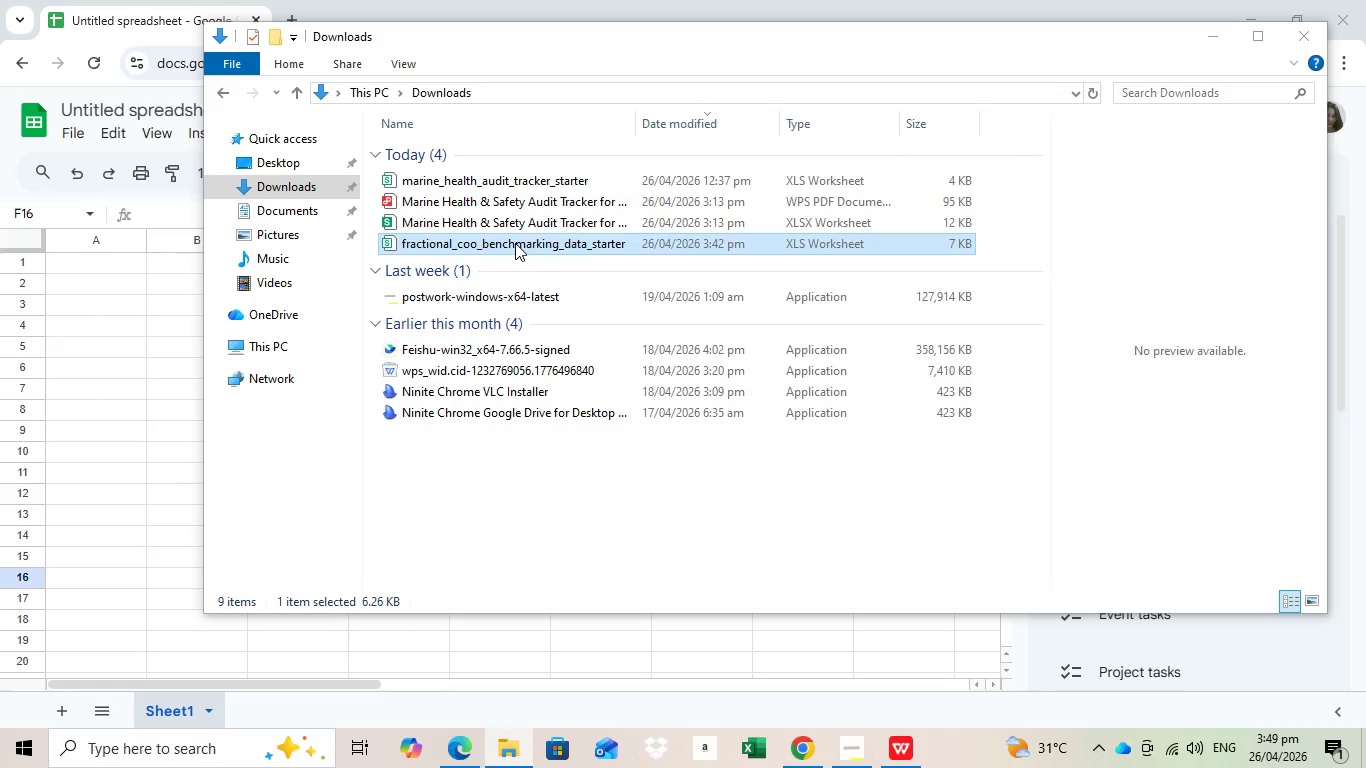 
double_click([519, 249])
 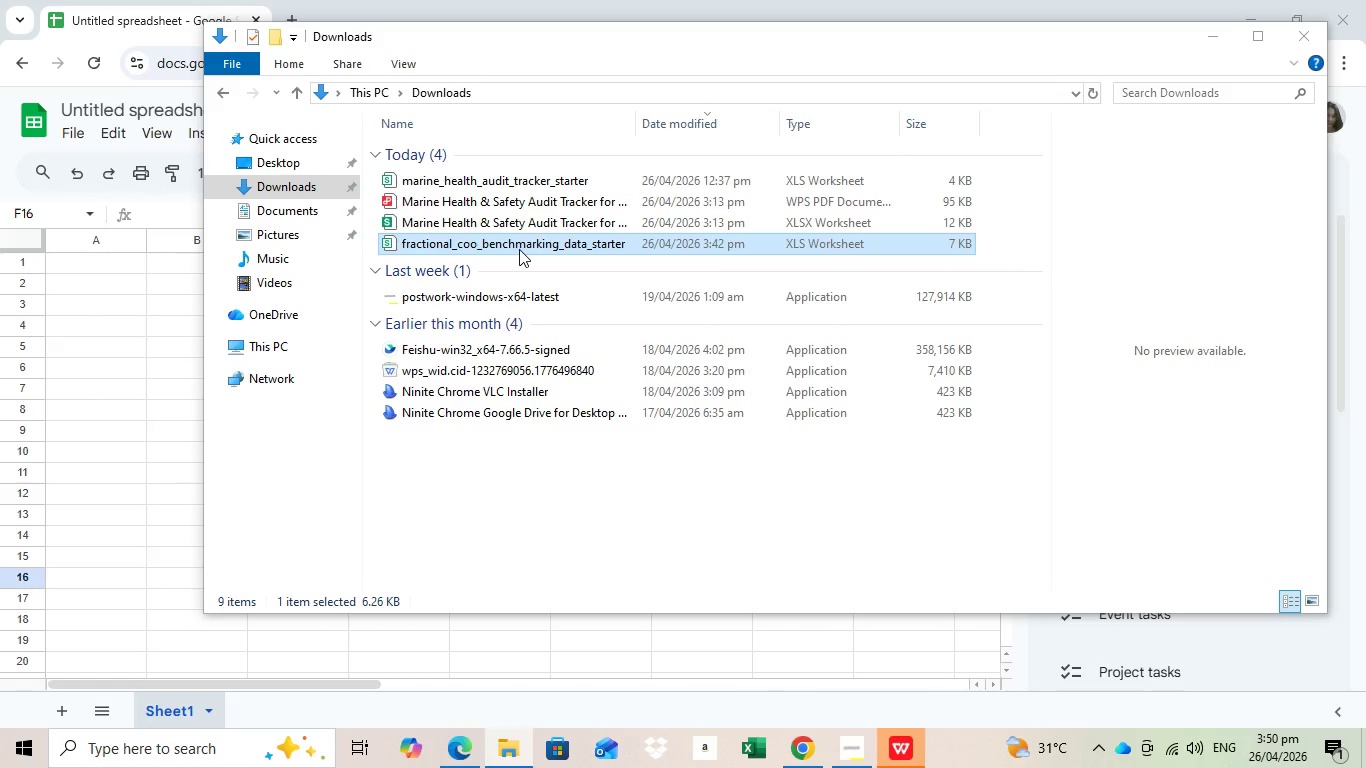 
wait(63.59)
 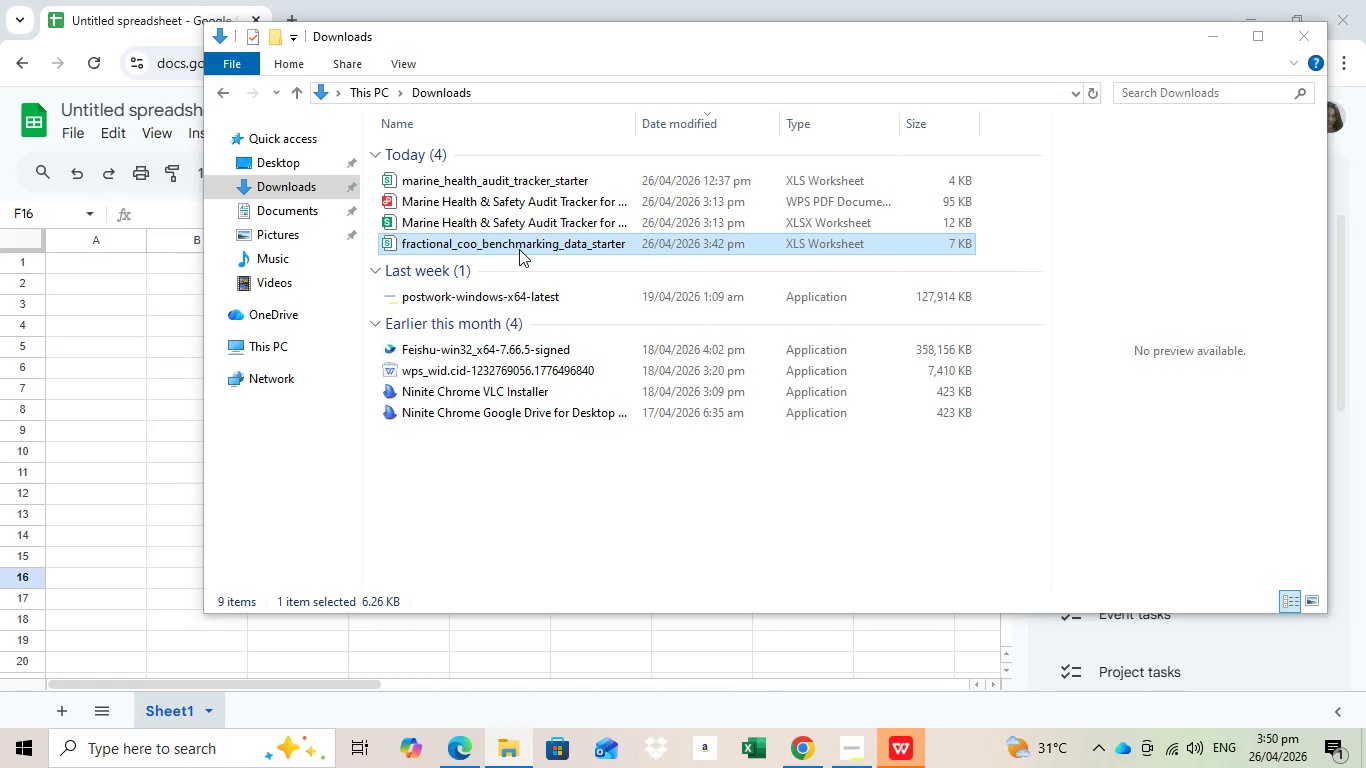 
left_click([892, 756])
 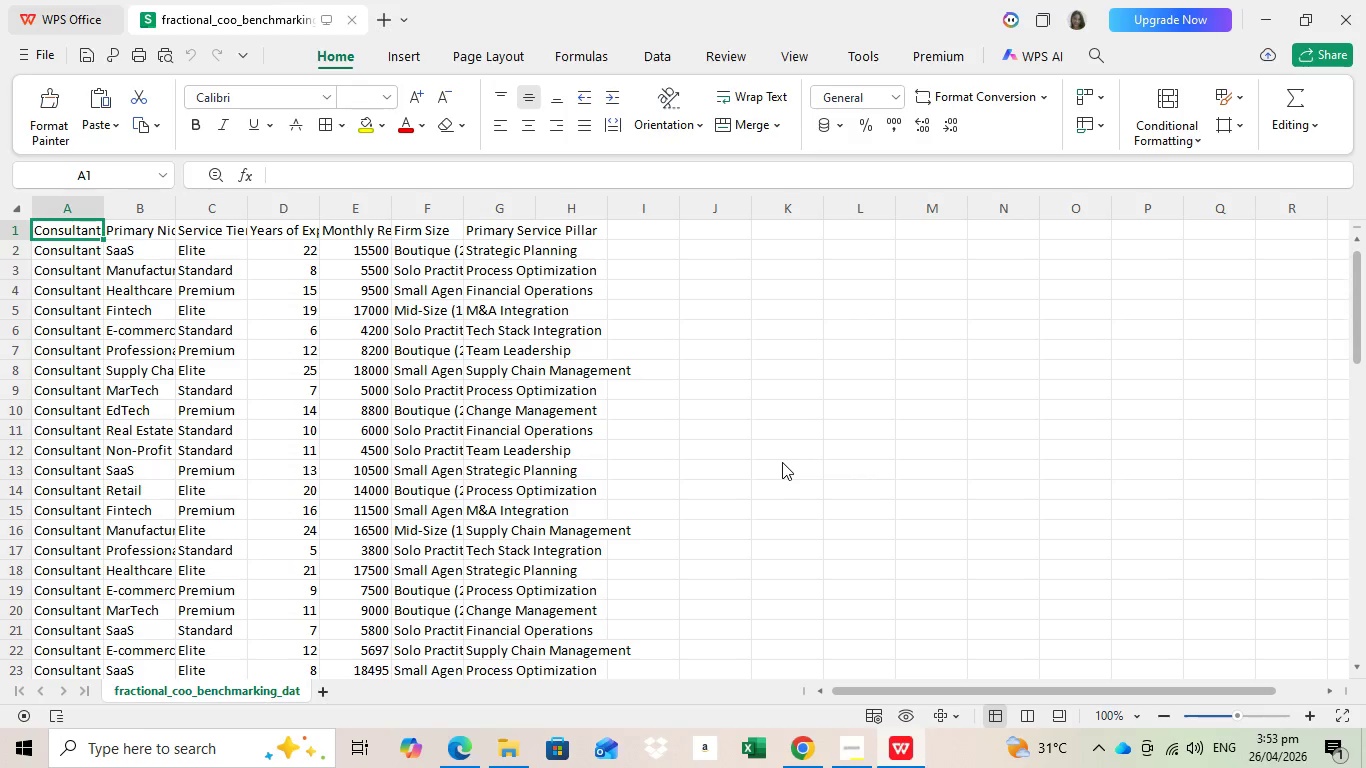 
wait(141.97)
 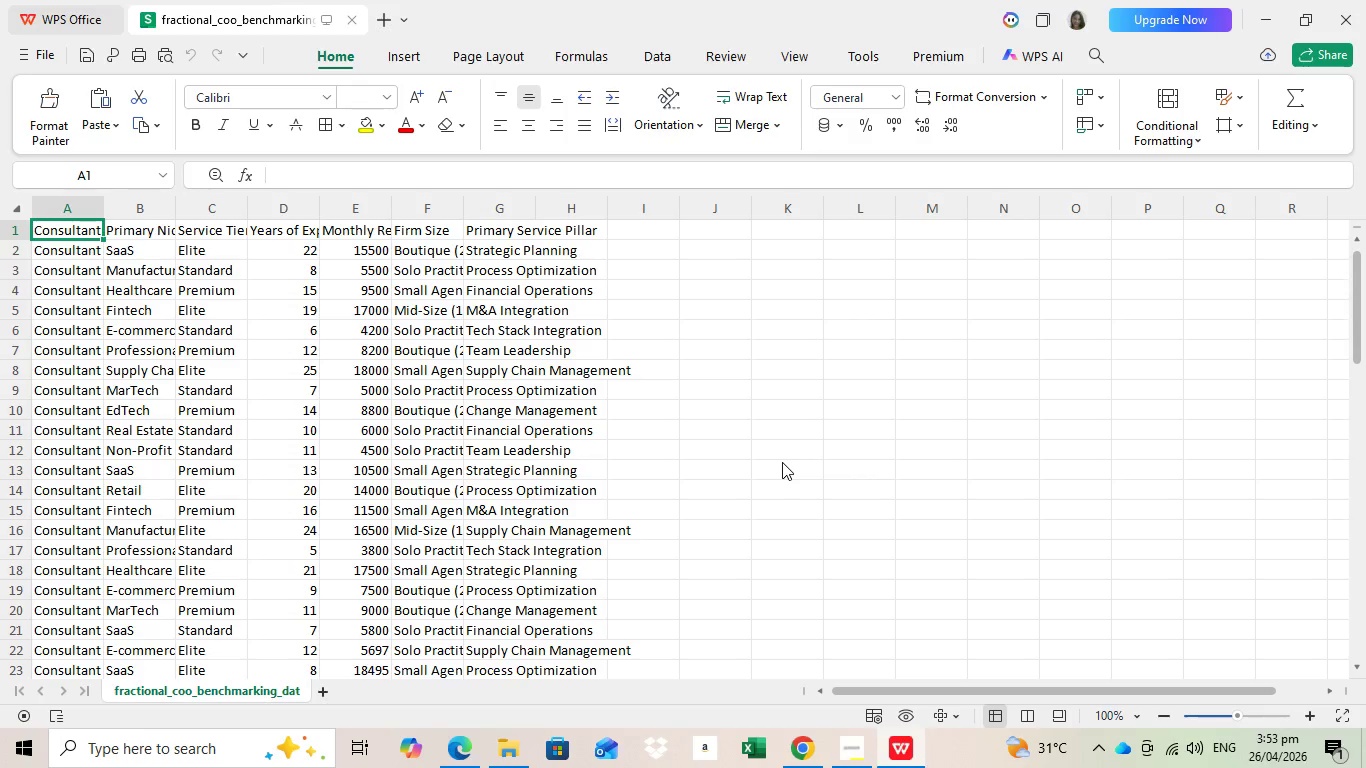 
left_click([353, 333])
 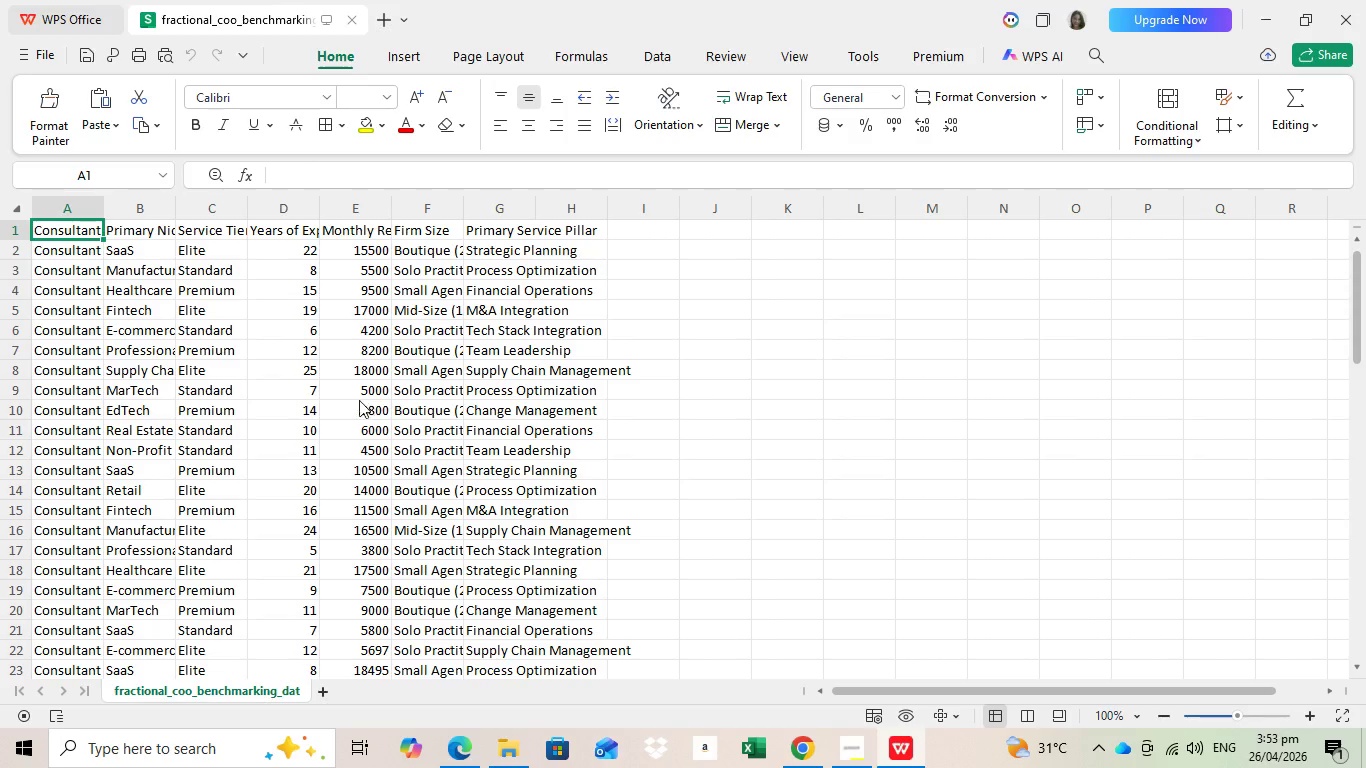 
left_click([365, 400])
 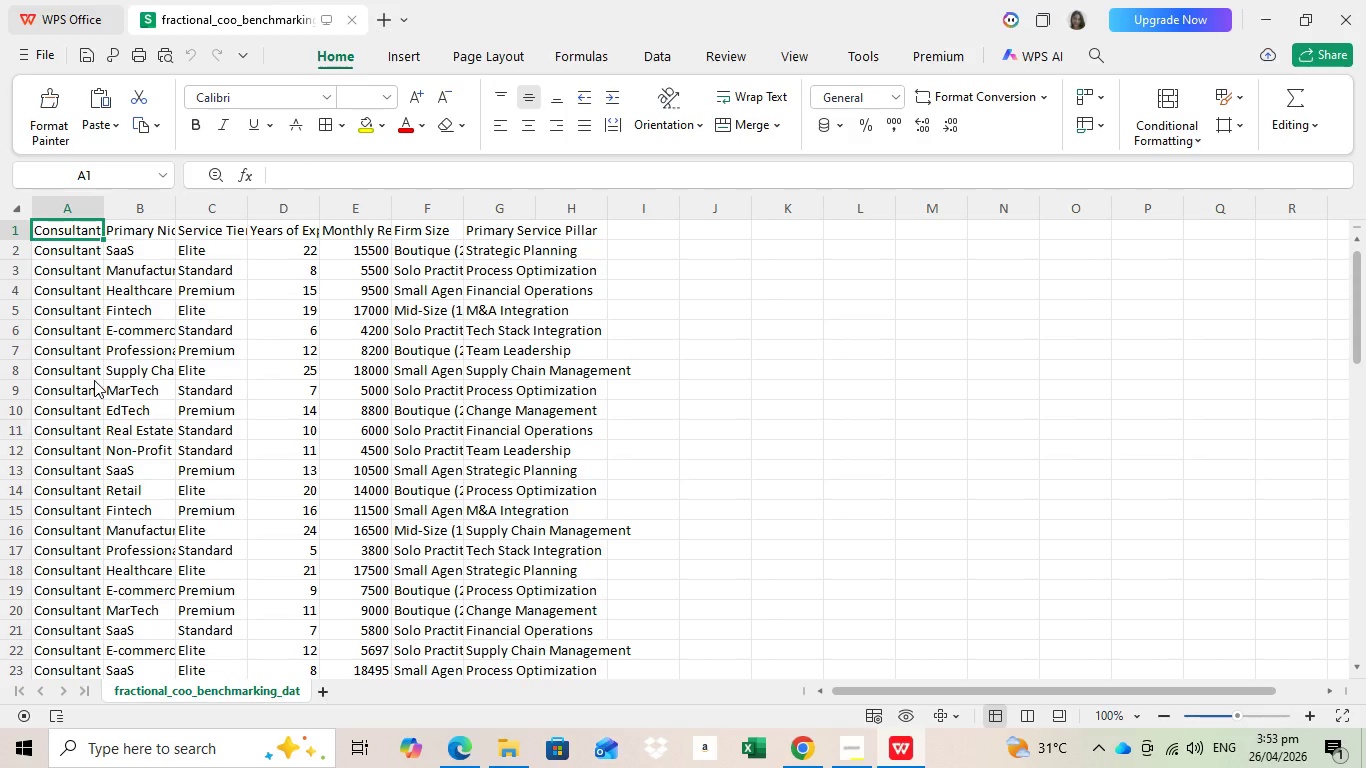 
left_click([94, 380])
 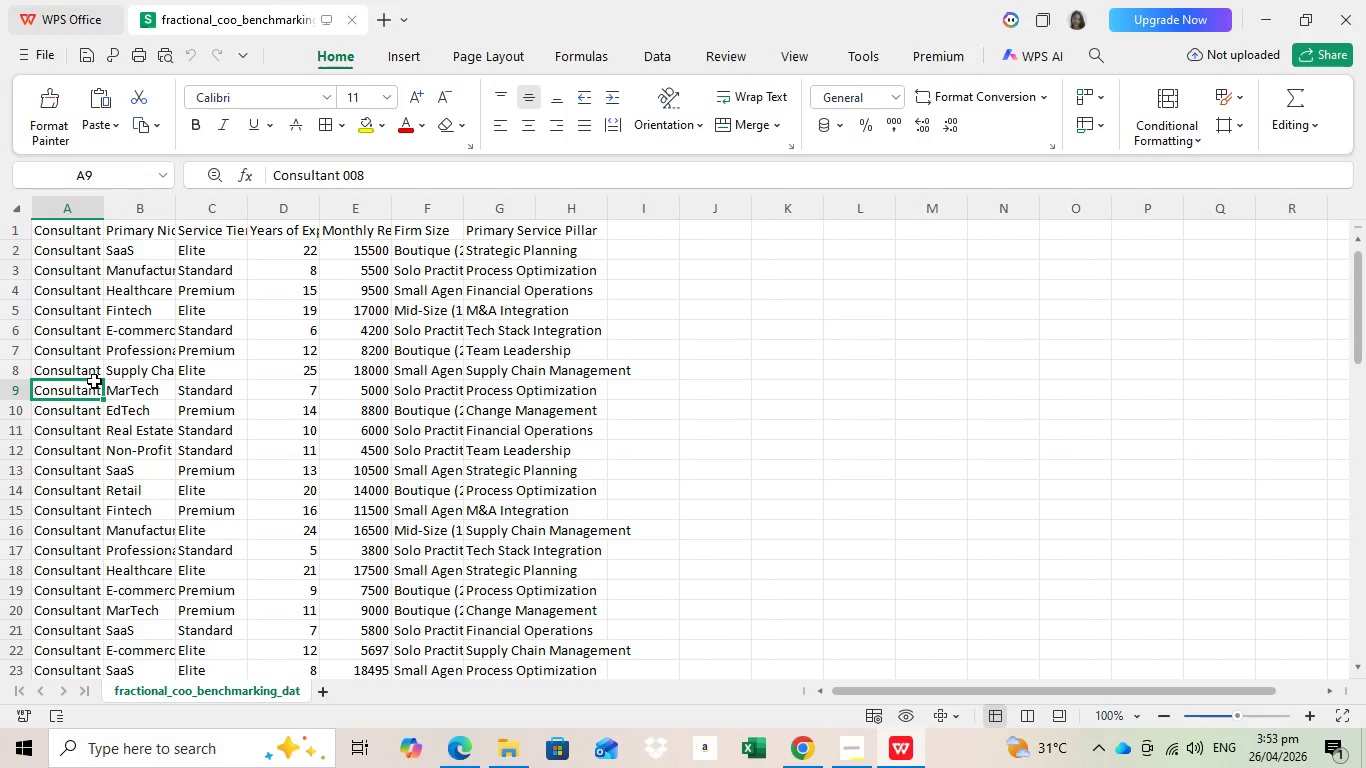 
wait(43.8)
 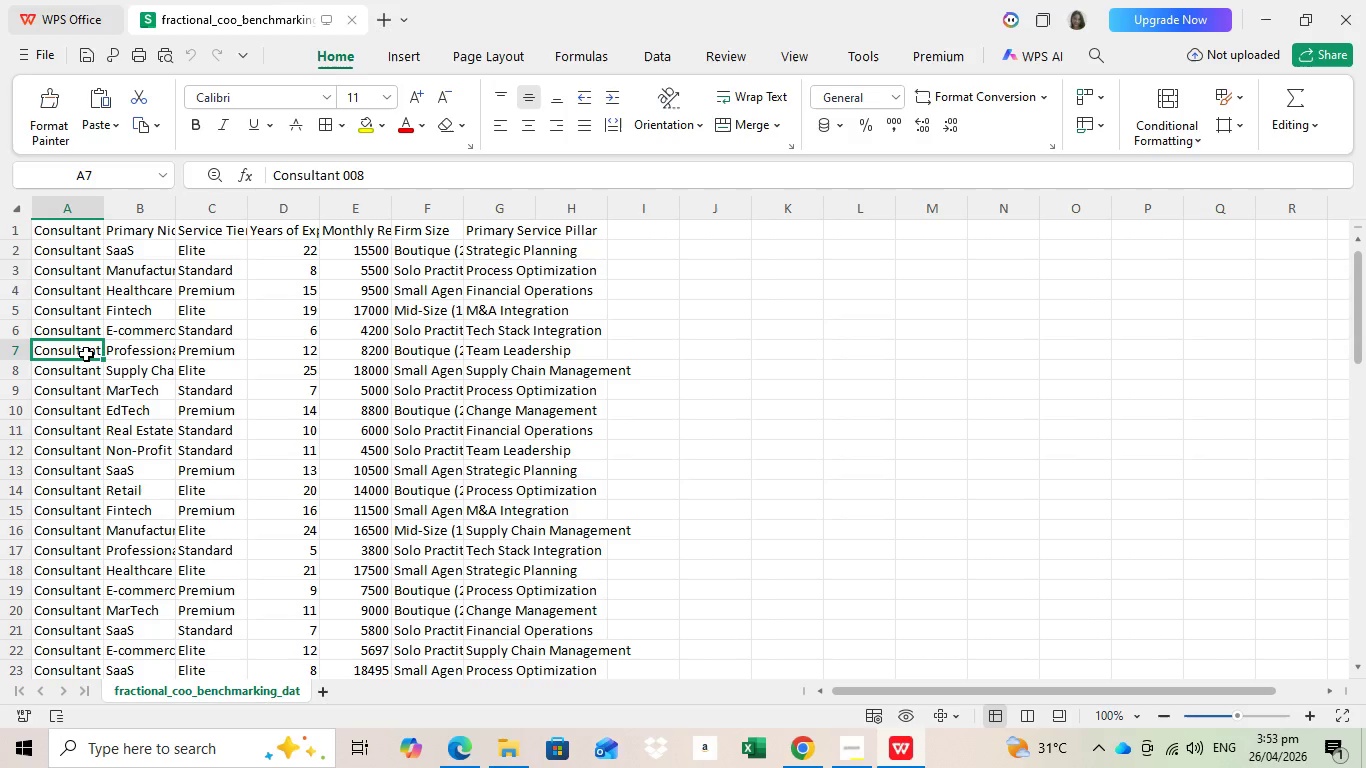 
left_click([196, 416])
 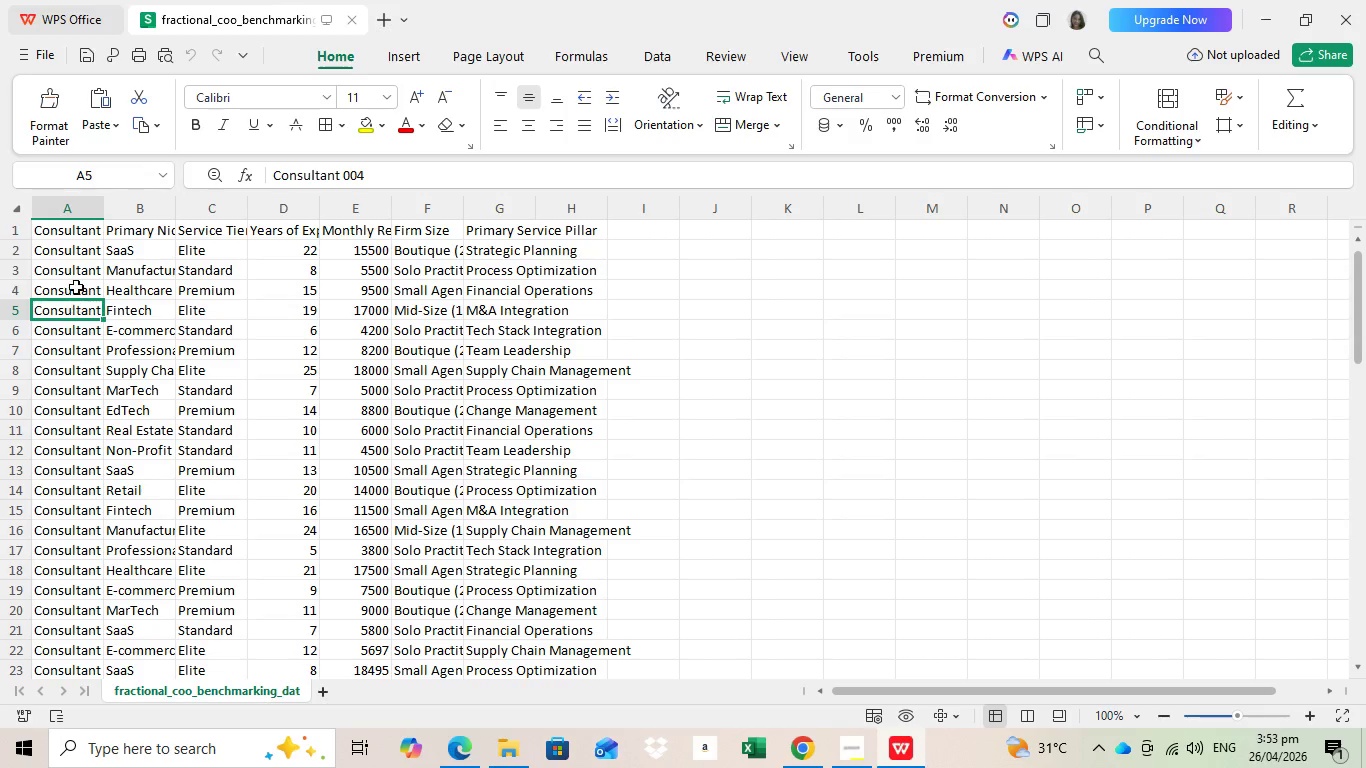 
scroll: coordinate [223, 448], scroll_direction: up, amount: 4.0
 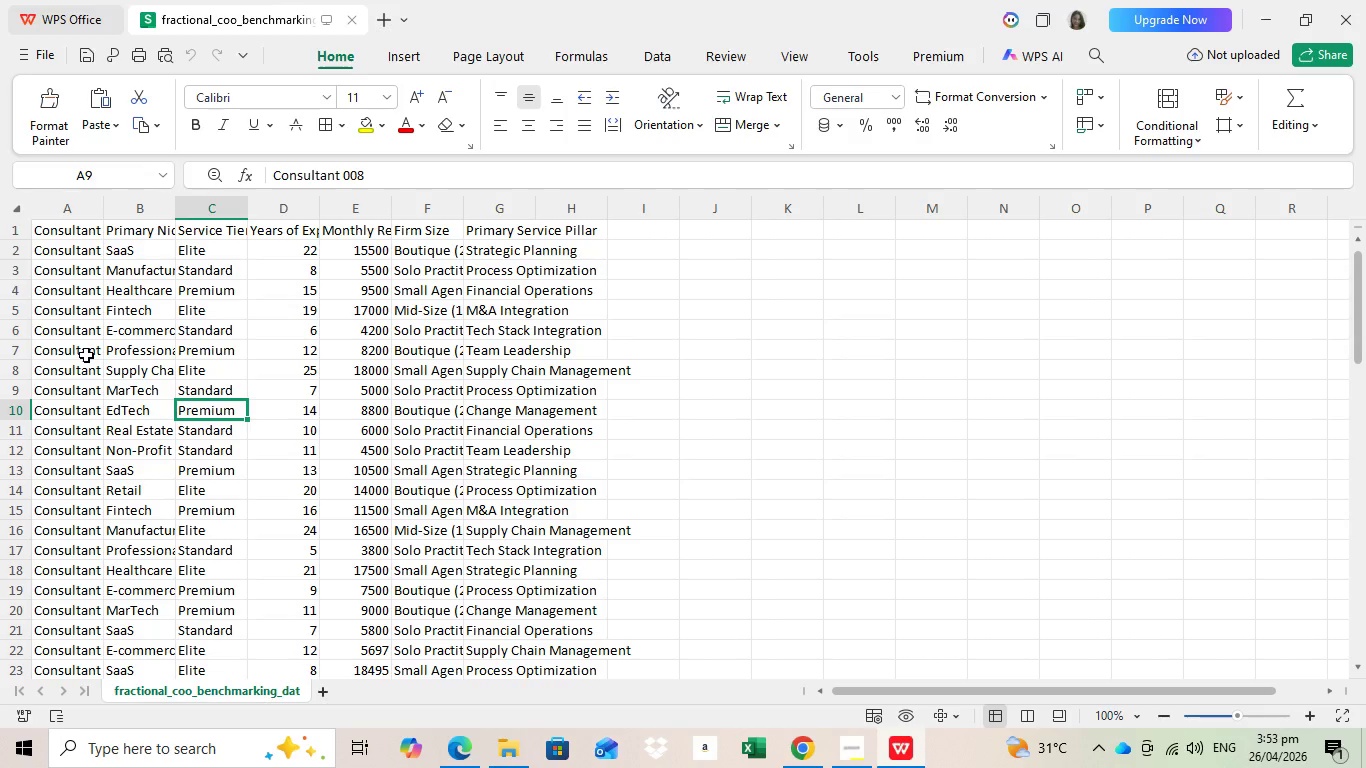 
left_click([78, 310])
 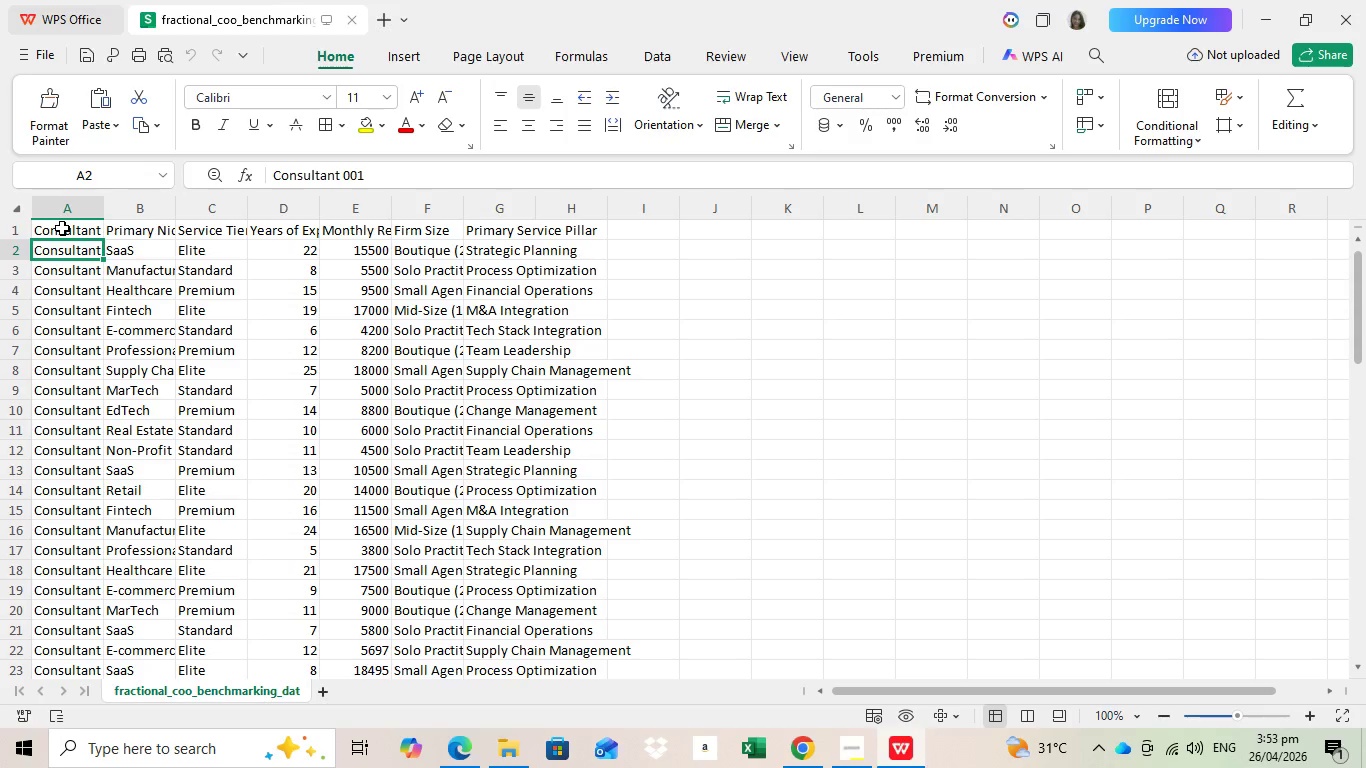 
double_click([71, 269])
 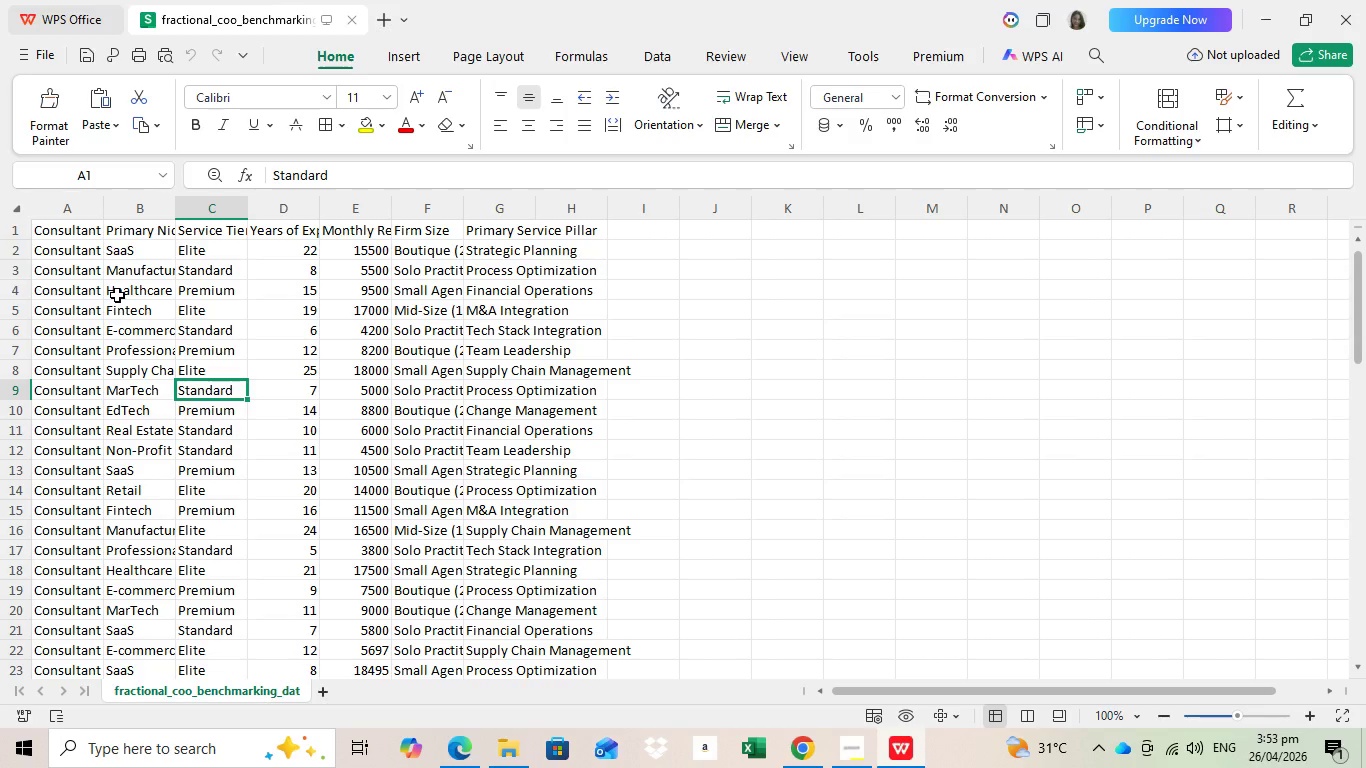 
double_click([62, 227])
 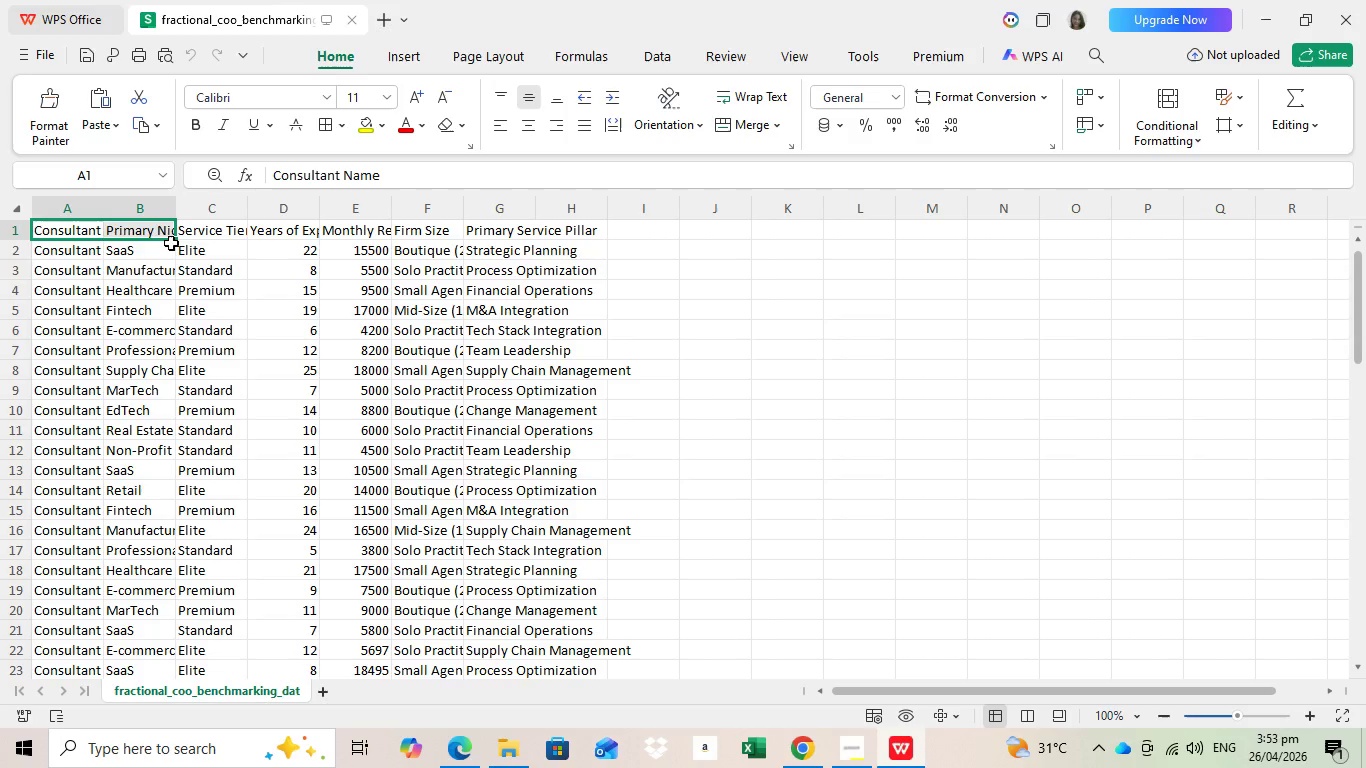 
left_click([179, 381])
 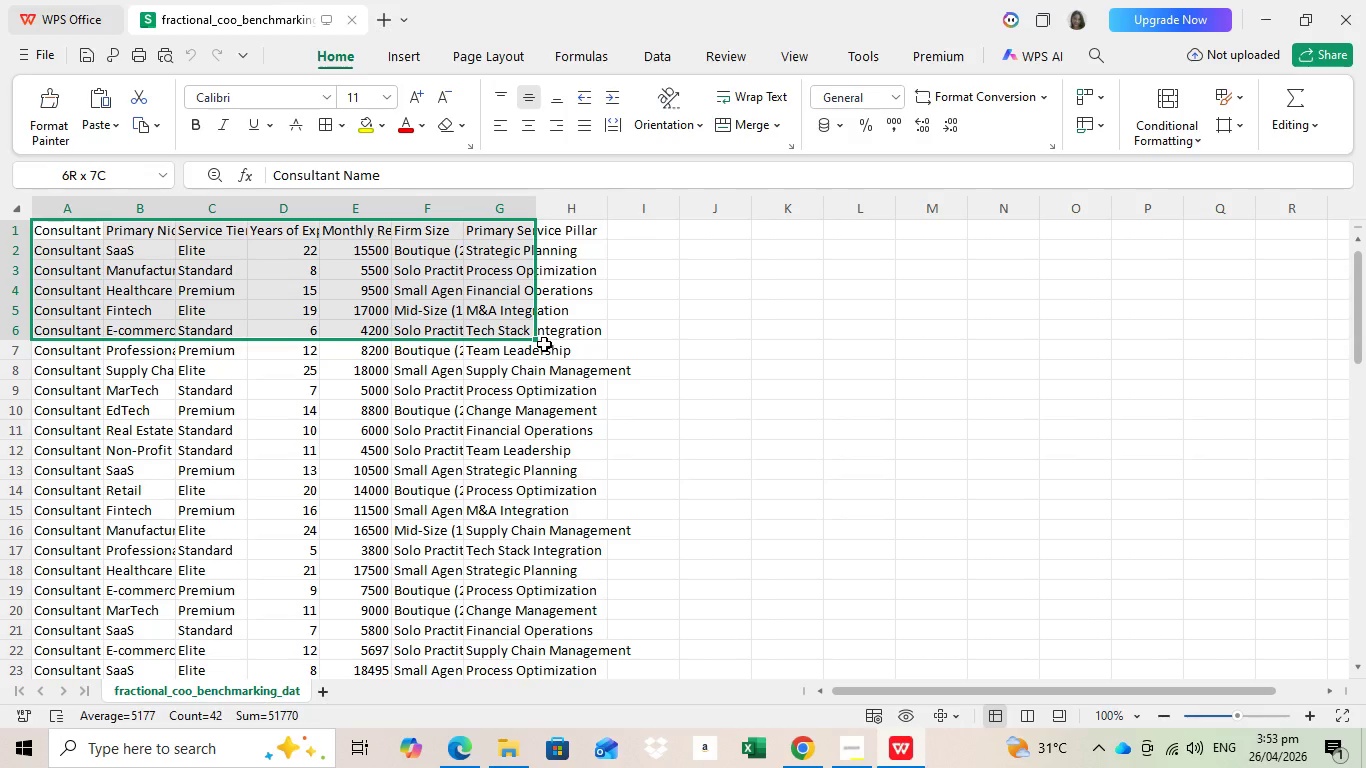 
left_click_drag(start_coordinate=[57, 229], to_coordinate=[526, 635])
 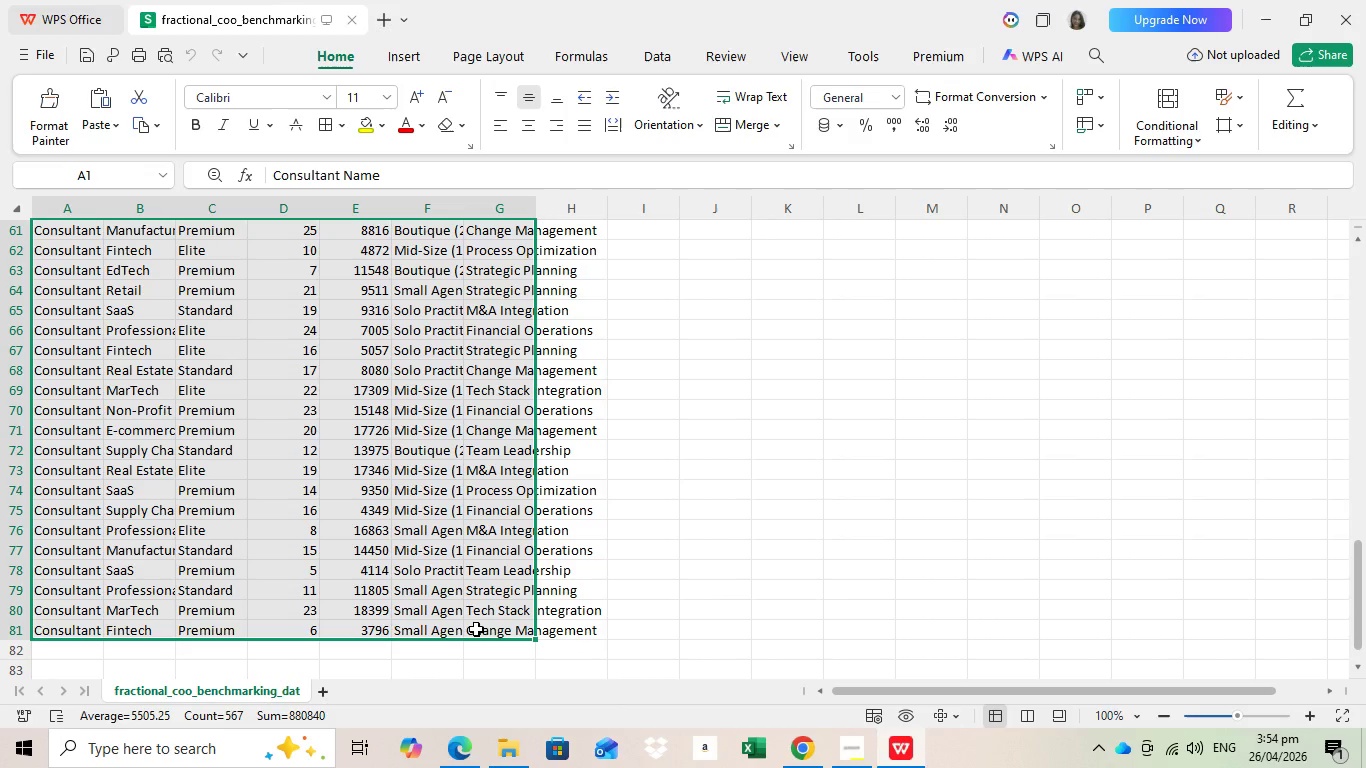 
hold_key(key=ControlLeft, duration=0.36)
 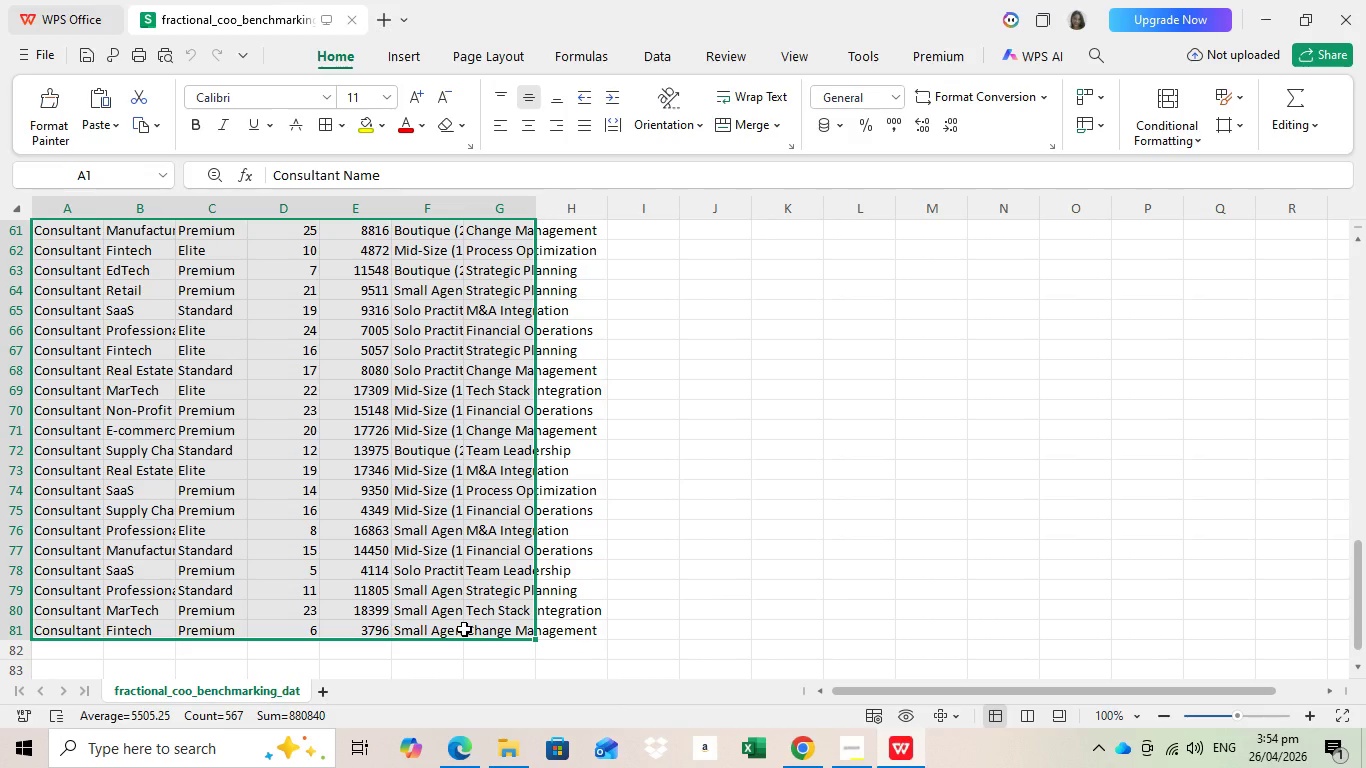 
key(Control+C)
 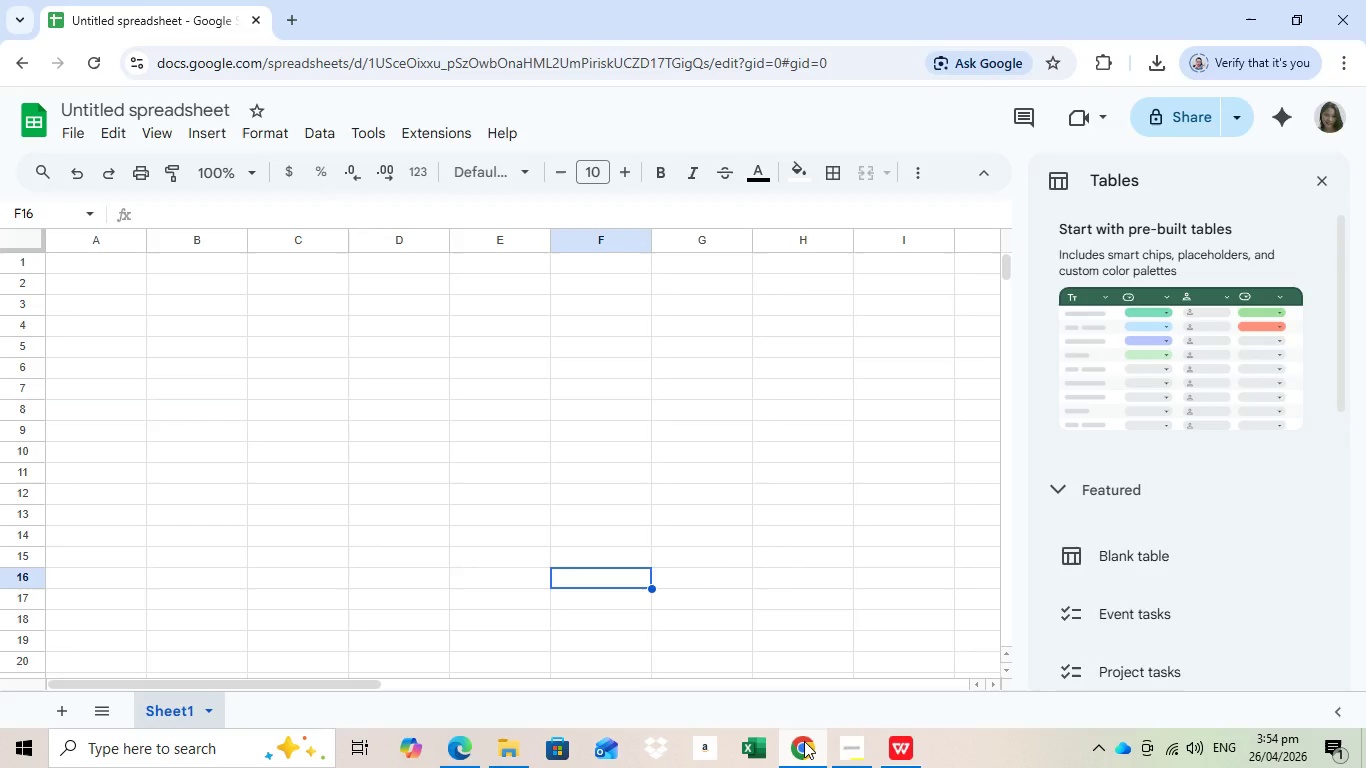 
left_click([804, 741])
 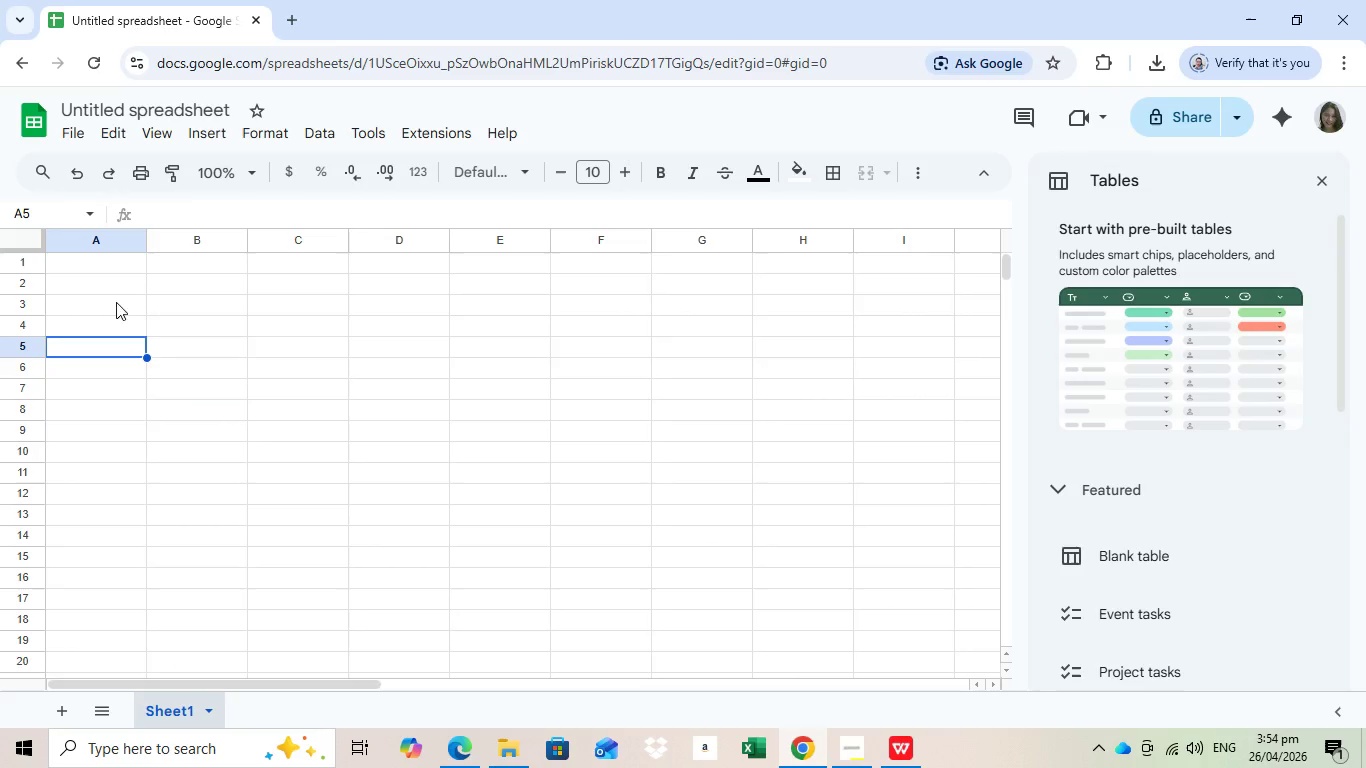 
left_click([140, 338])
 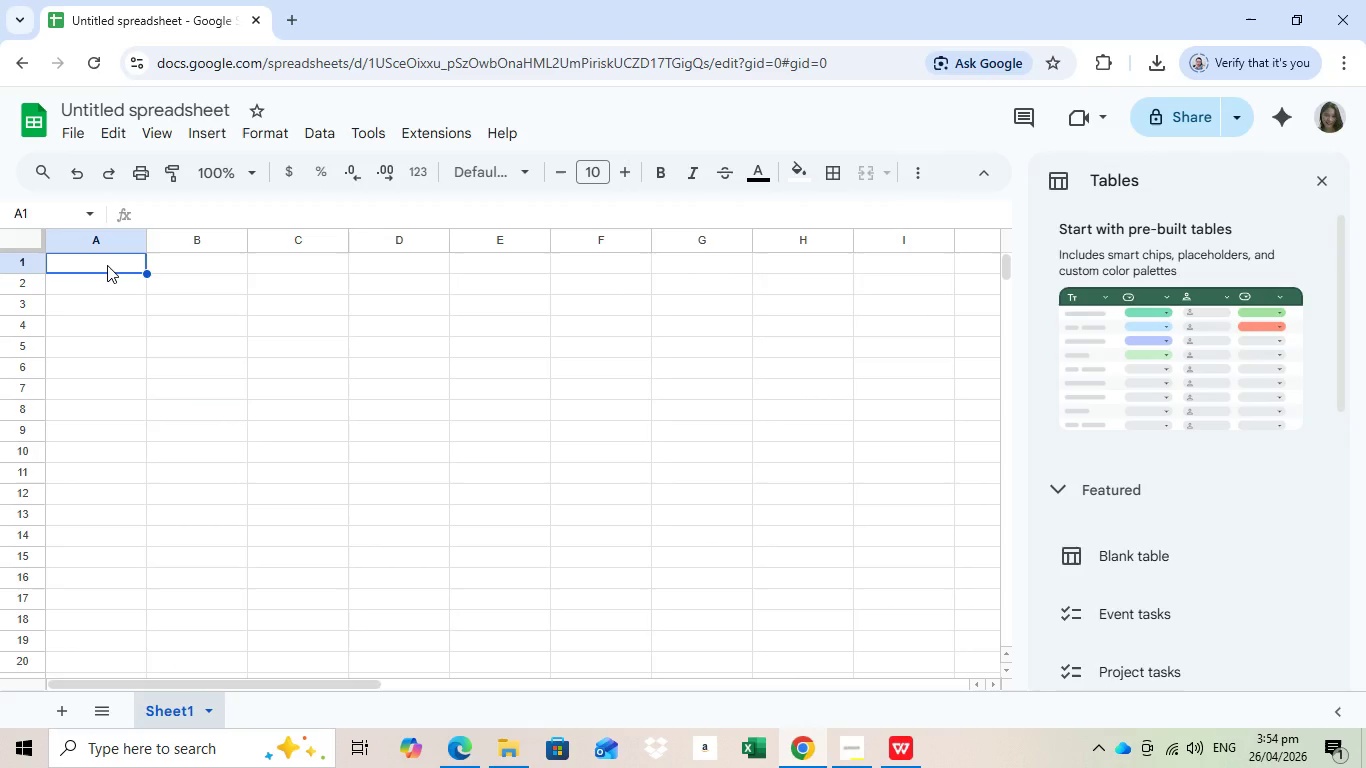 
left_click([108, 266])
 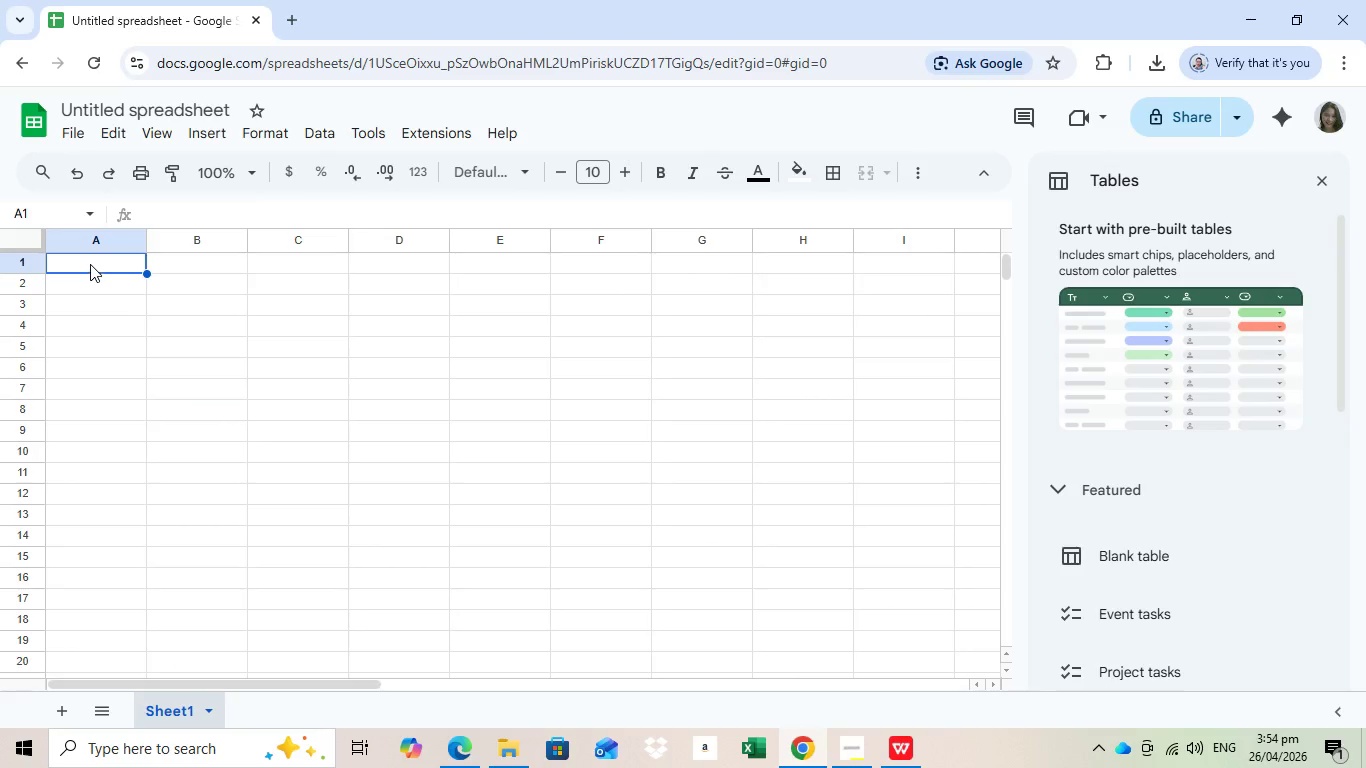 
hold_key(key=ControlLeft, duration=0.61)